 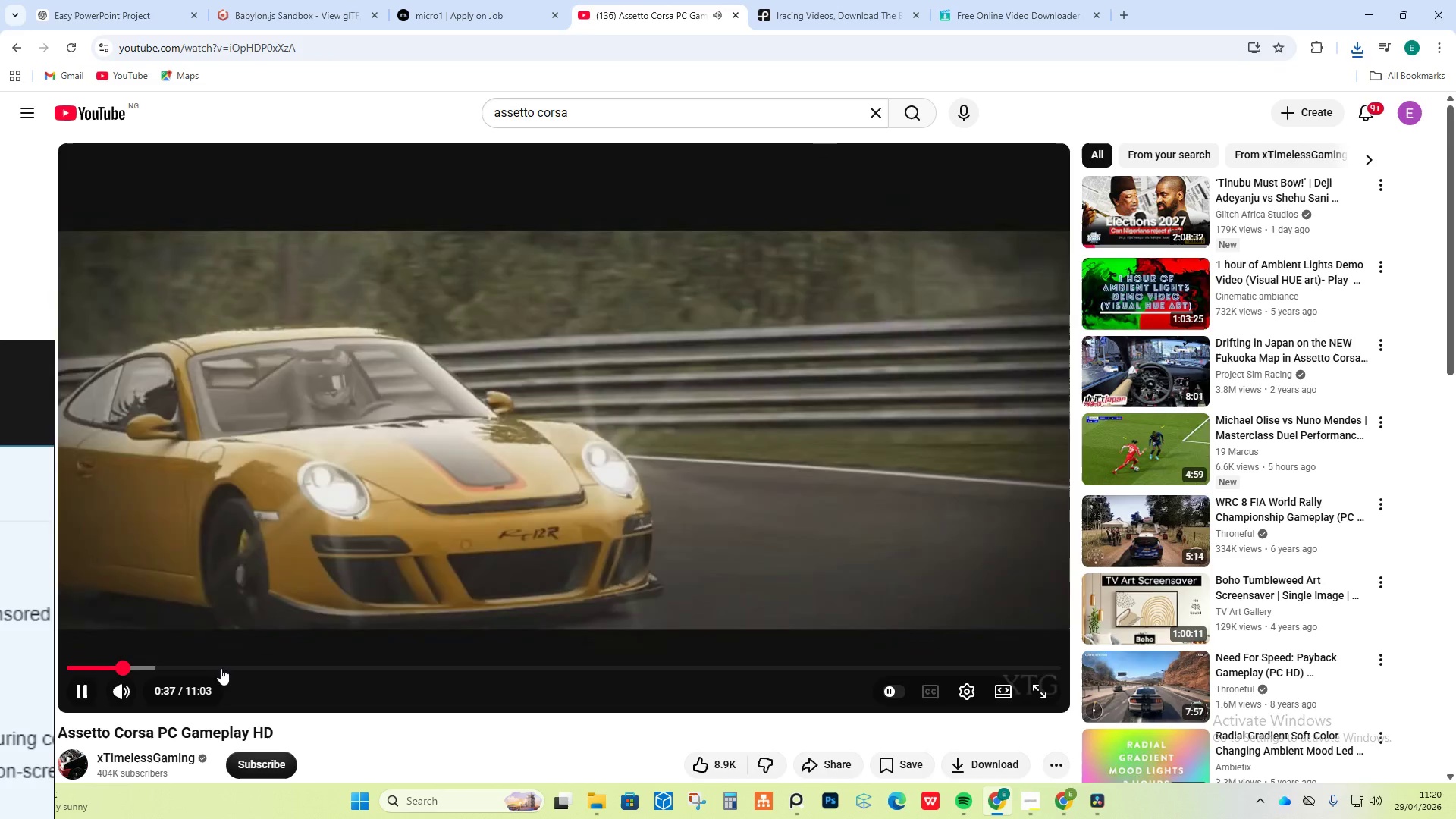 
left_click([197, 661])
 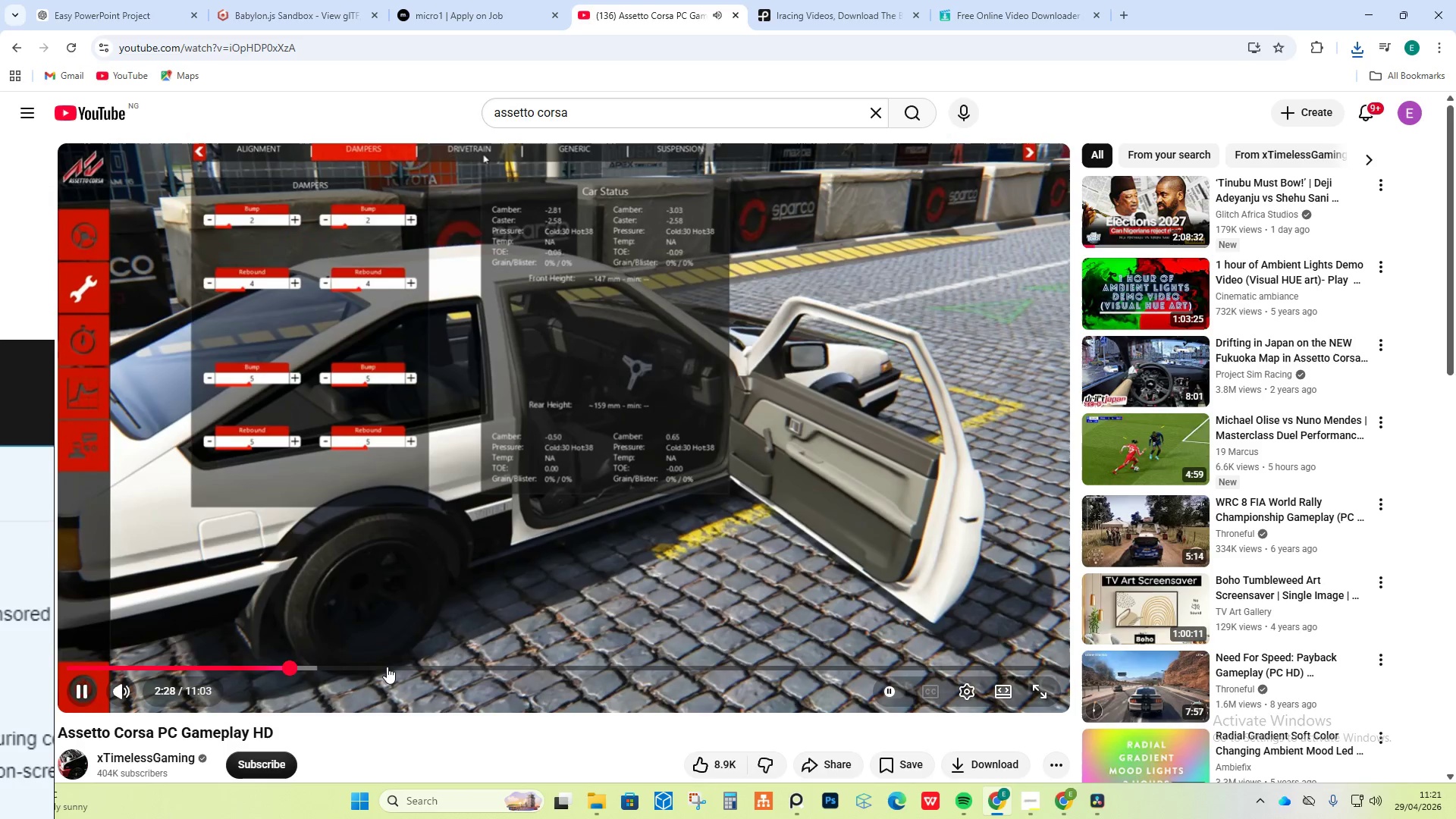 
wait(5.1)
 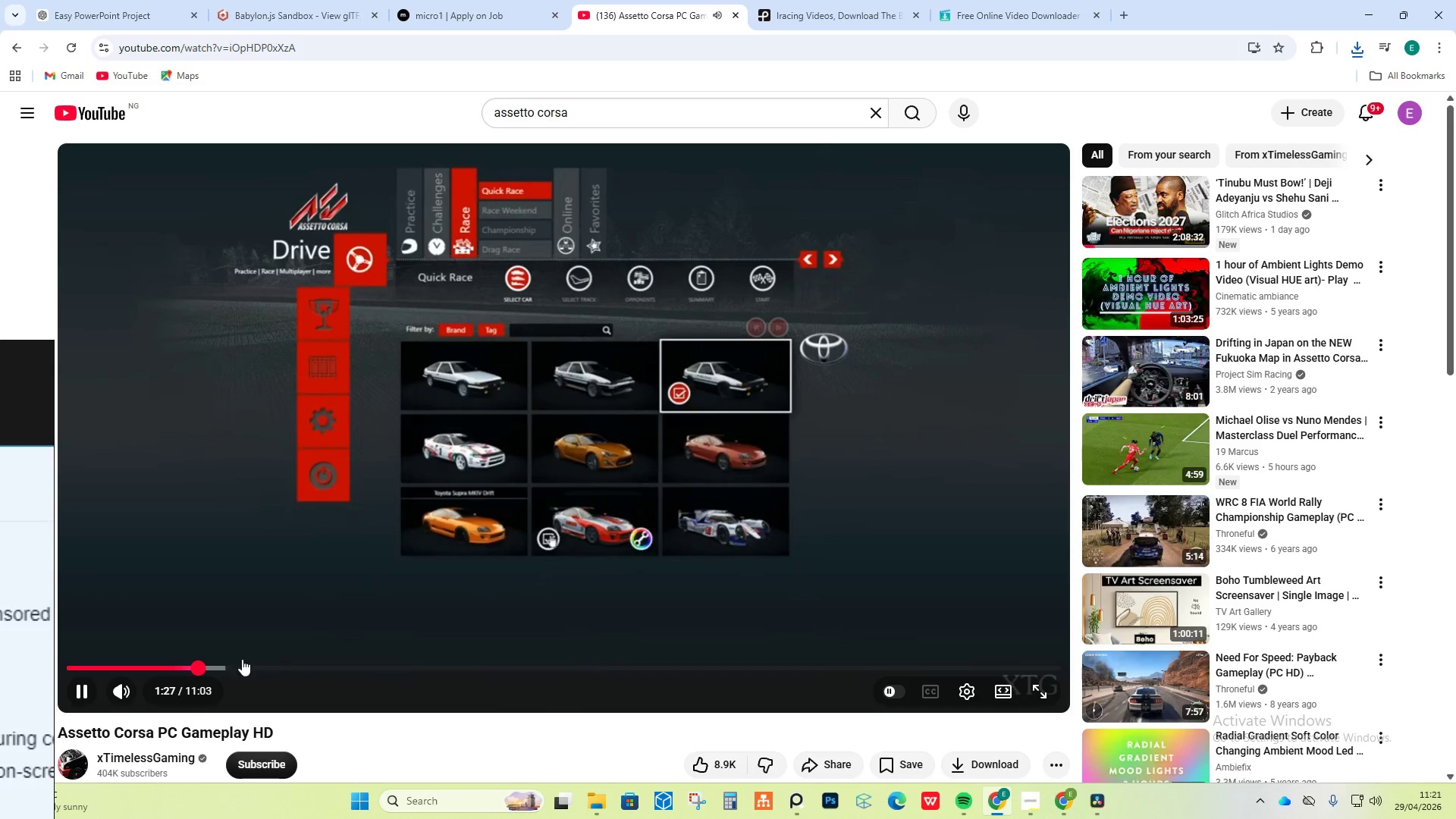 
mouse_move([560, 666])
 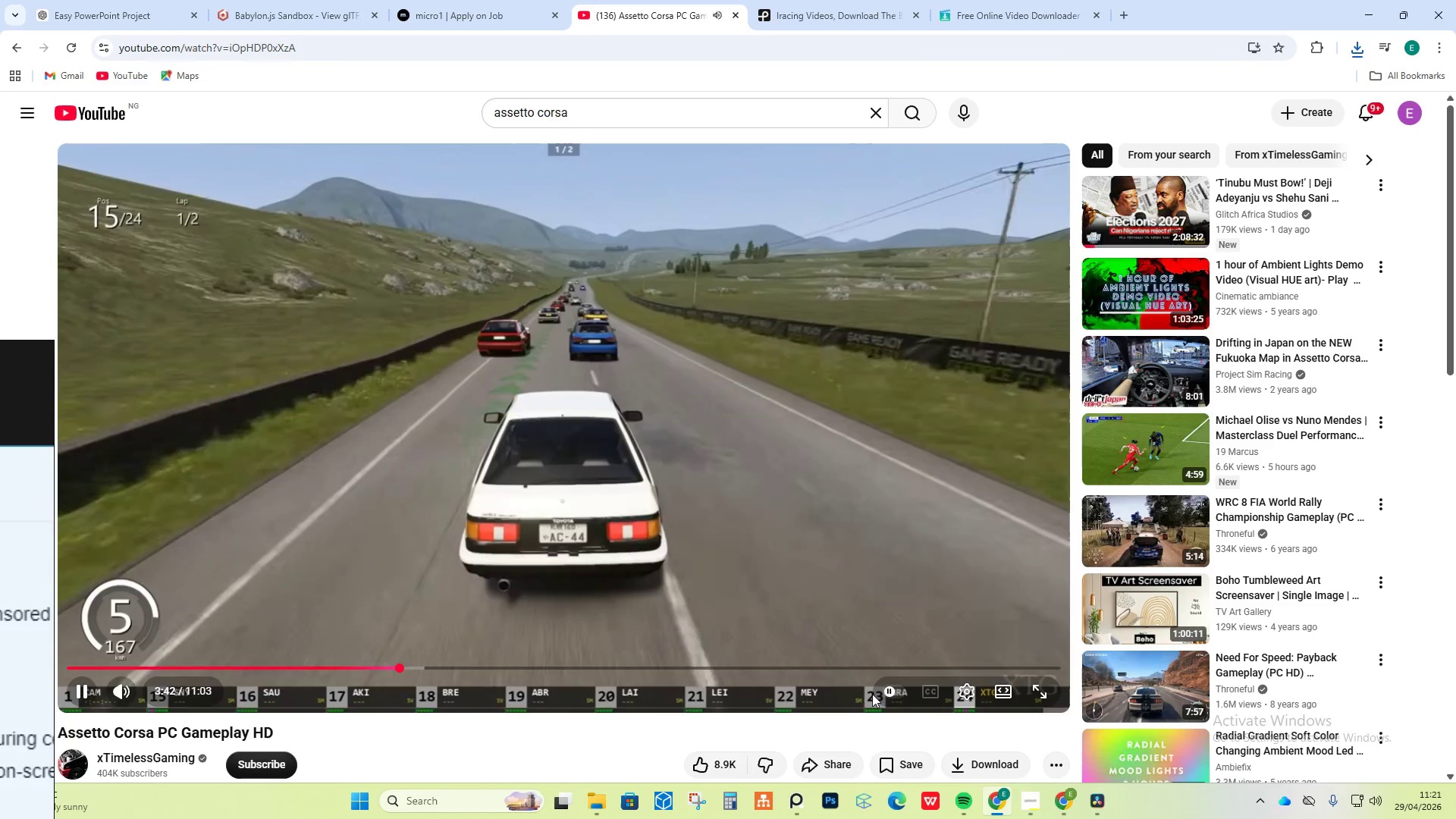 
left_click([842, 770])
 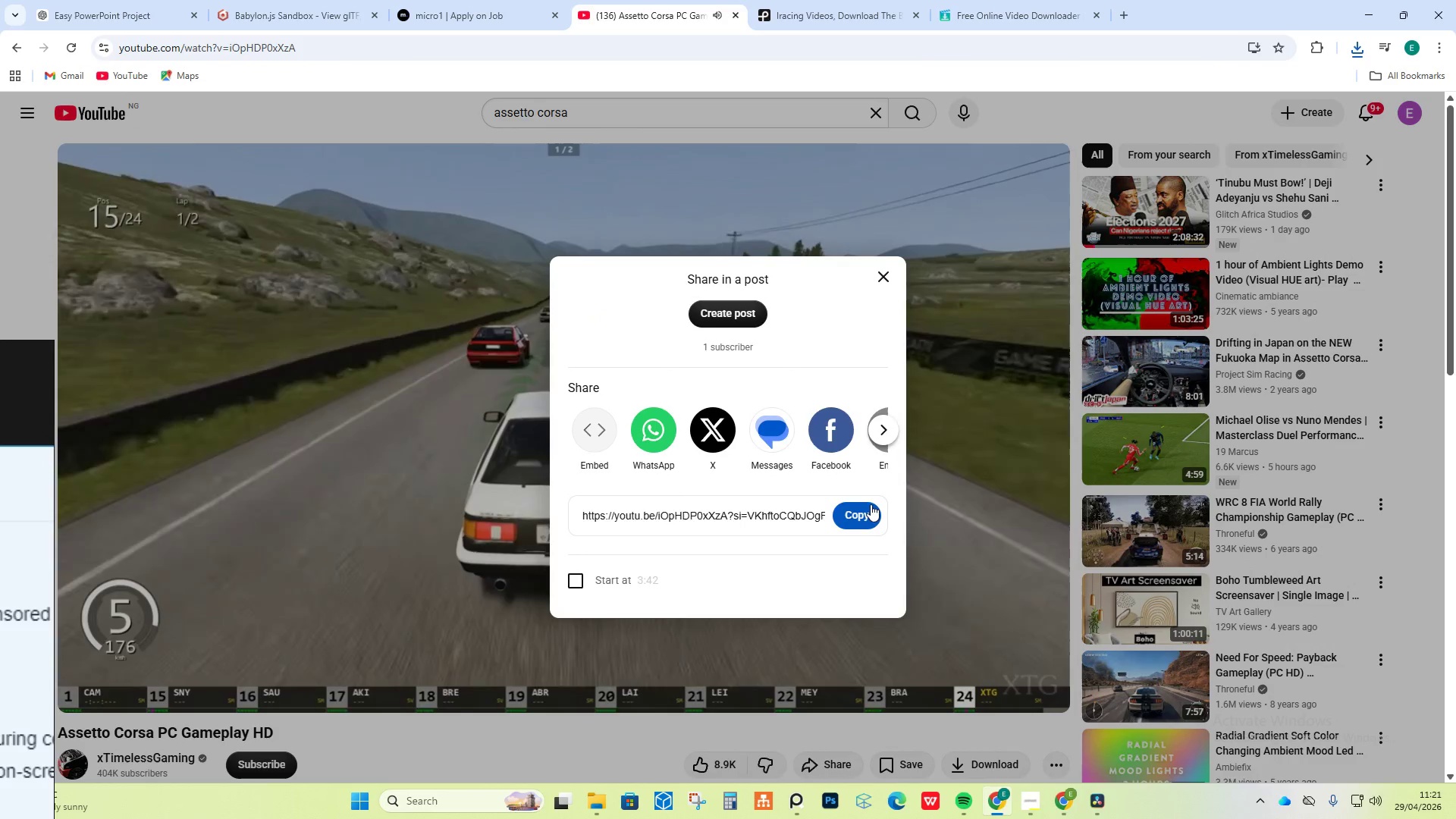 
left_click([868, 519])
 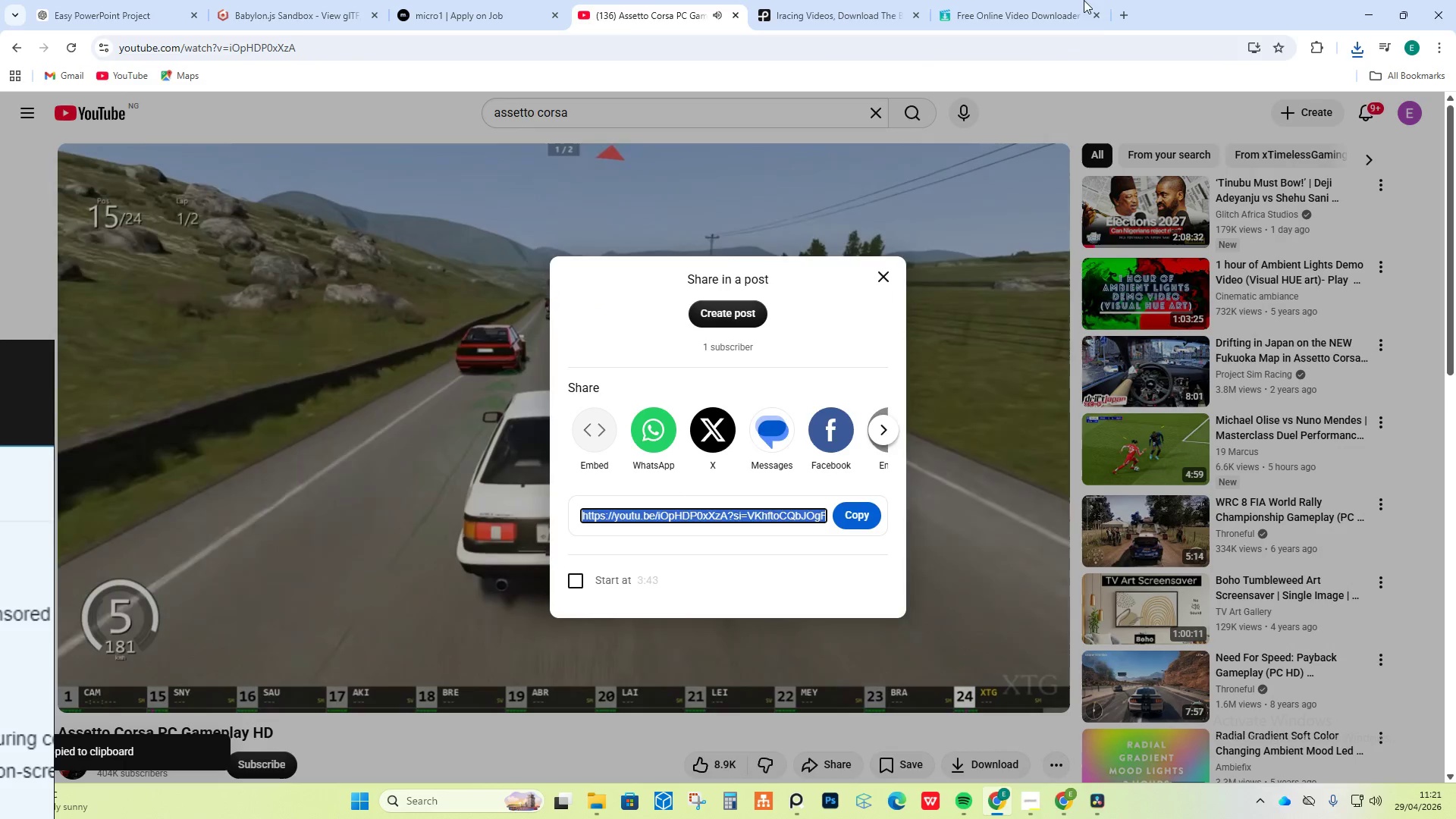 
left_click([1070, 0])
 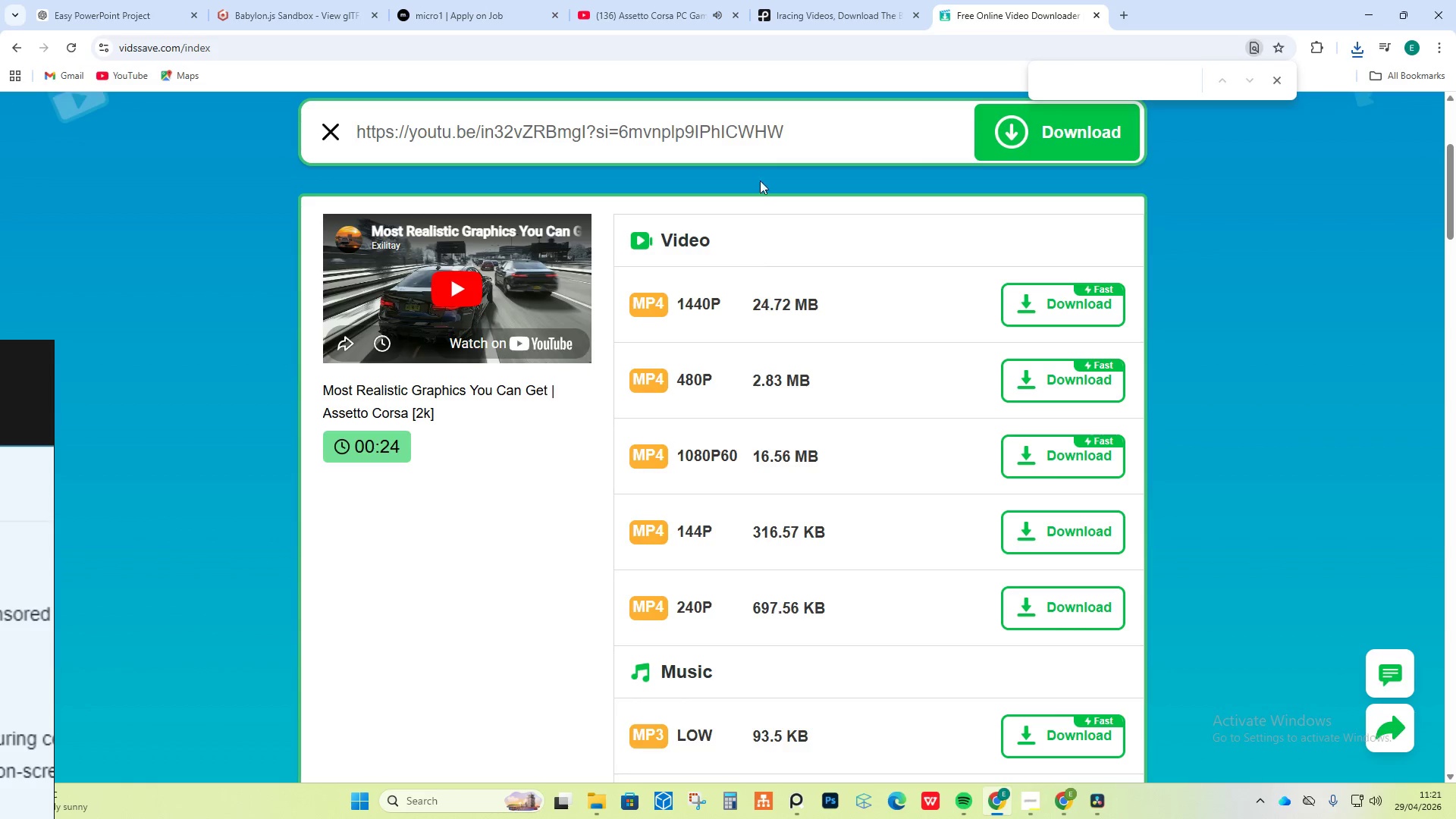 
left_click_drag(start_coordinate=[886, 139], to_coordinate=[94, 250])
 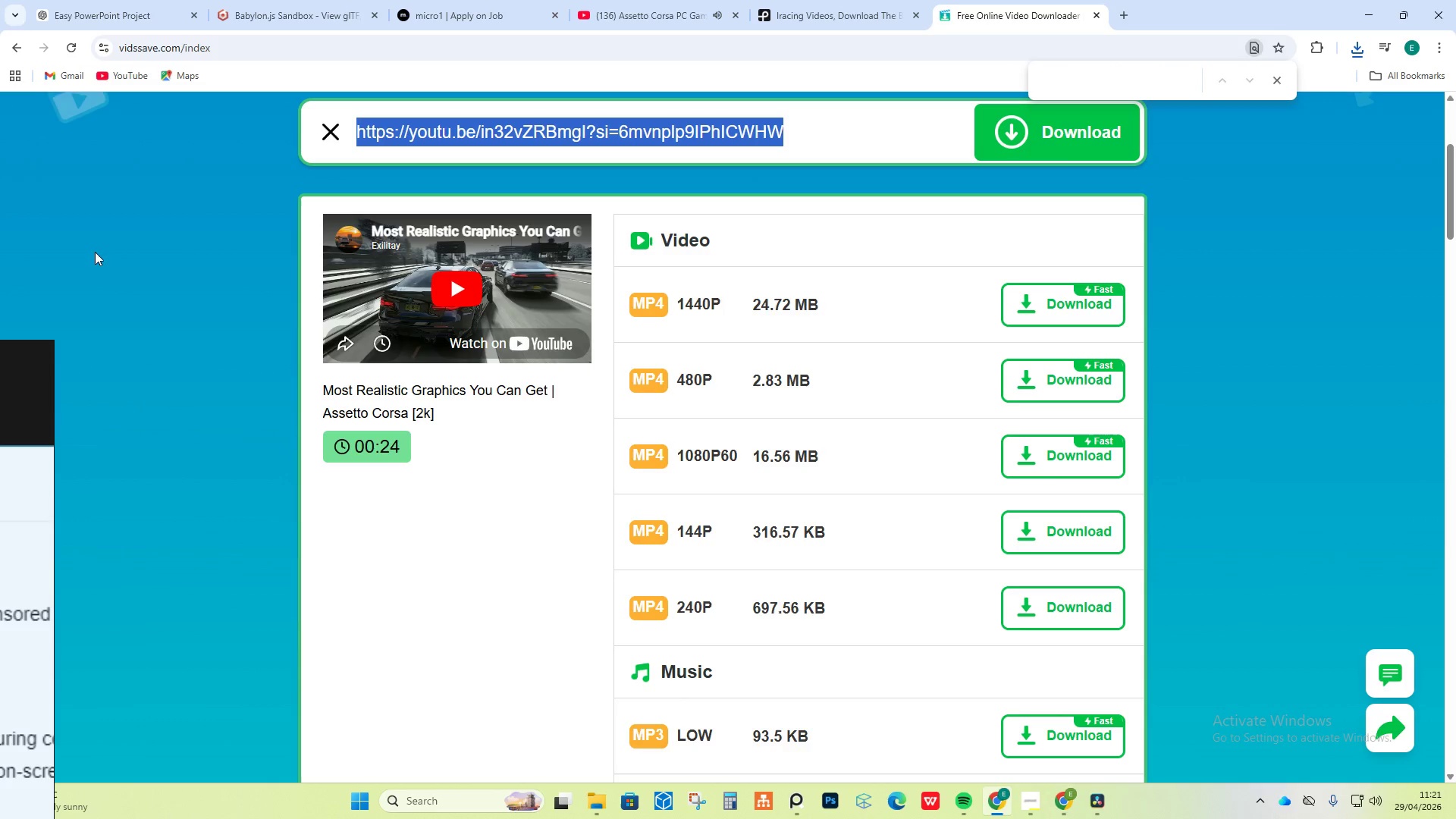 
key(Control+V)
 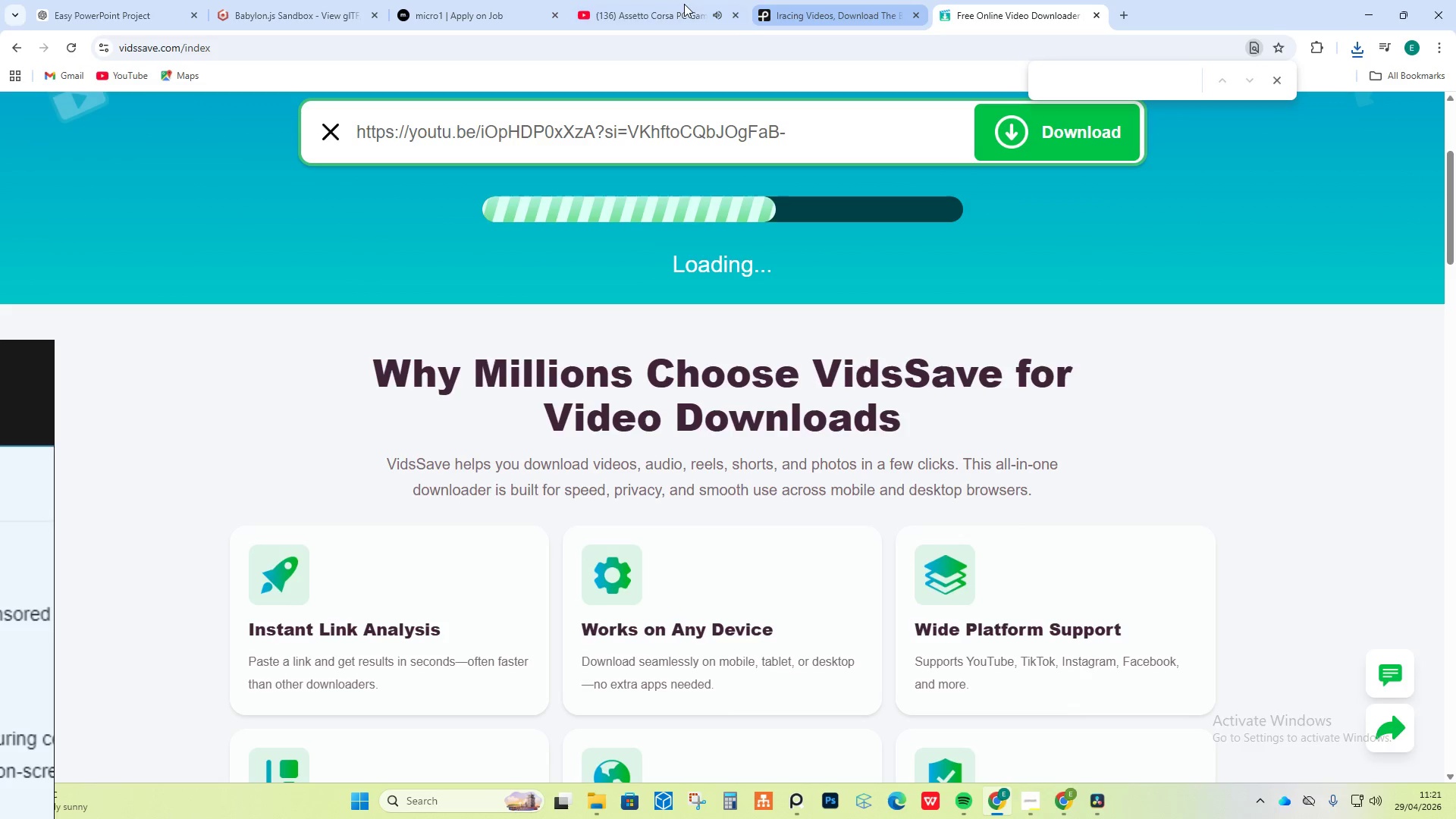 
left_click([641, 8])
 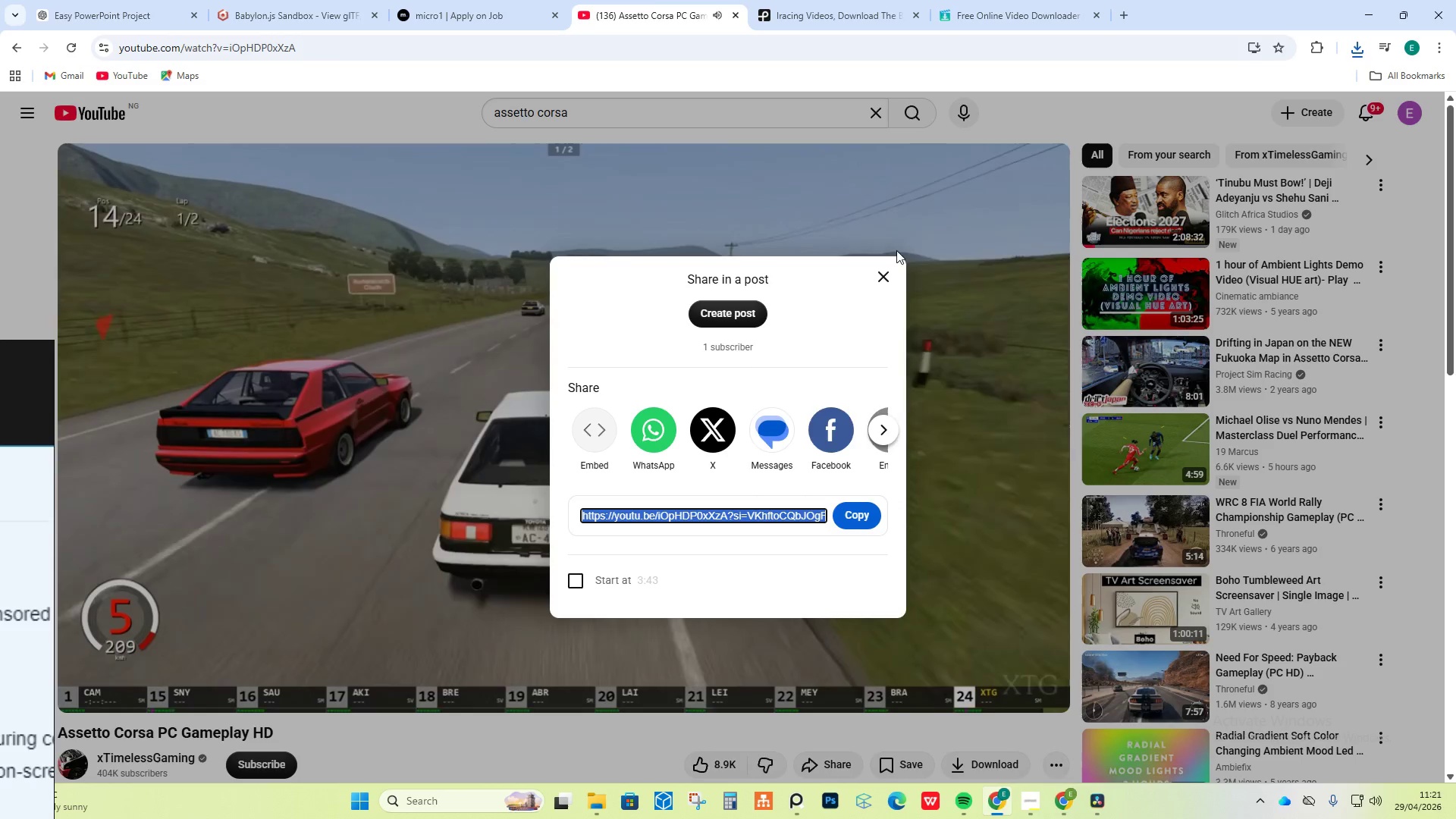 
double_click([885, 276])
 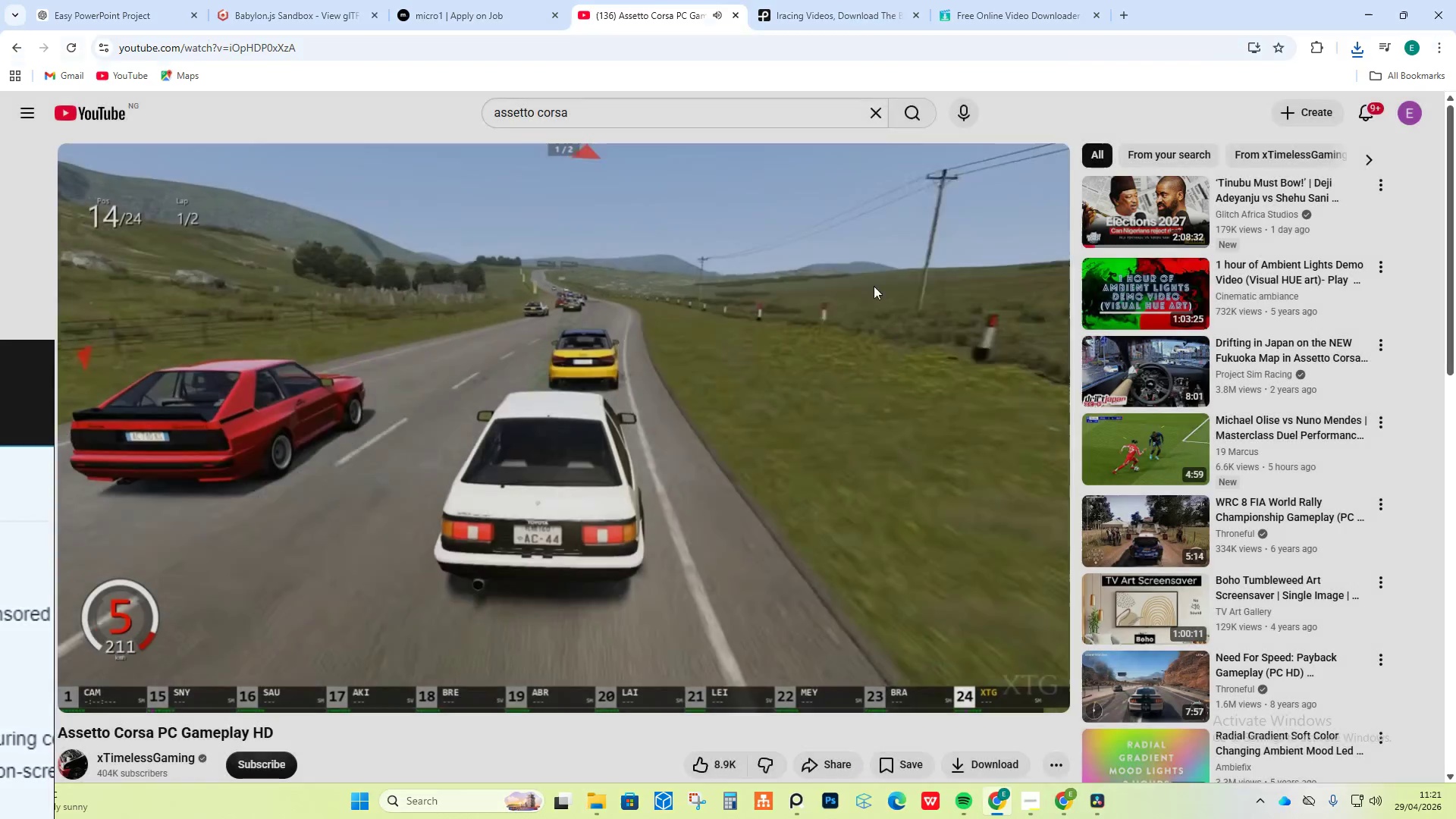 
triple_click([844, 309])
 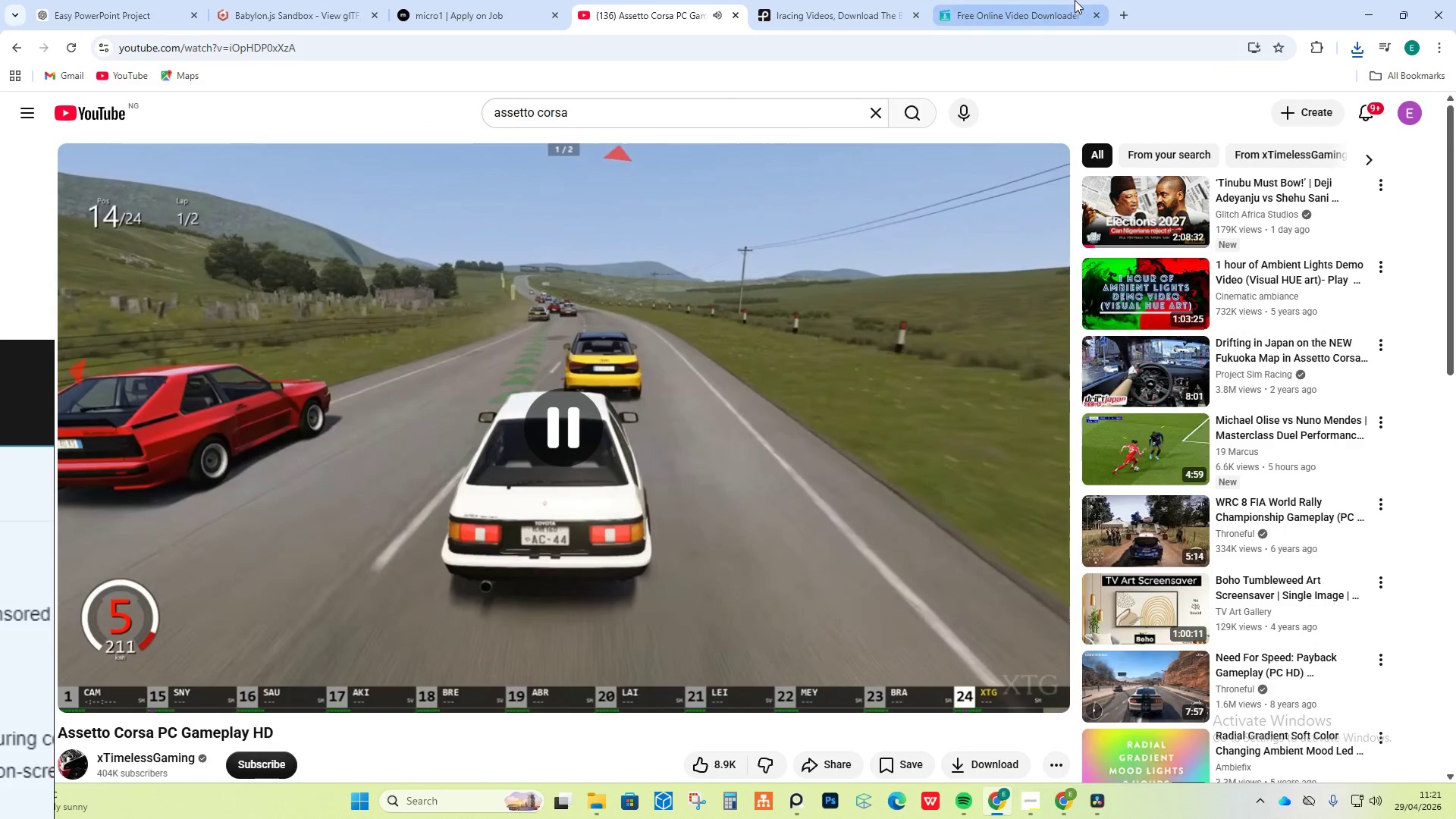 
left_click([1043, 0])
 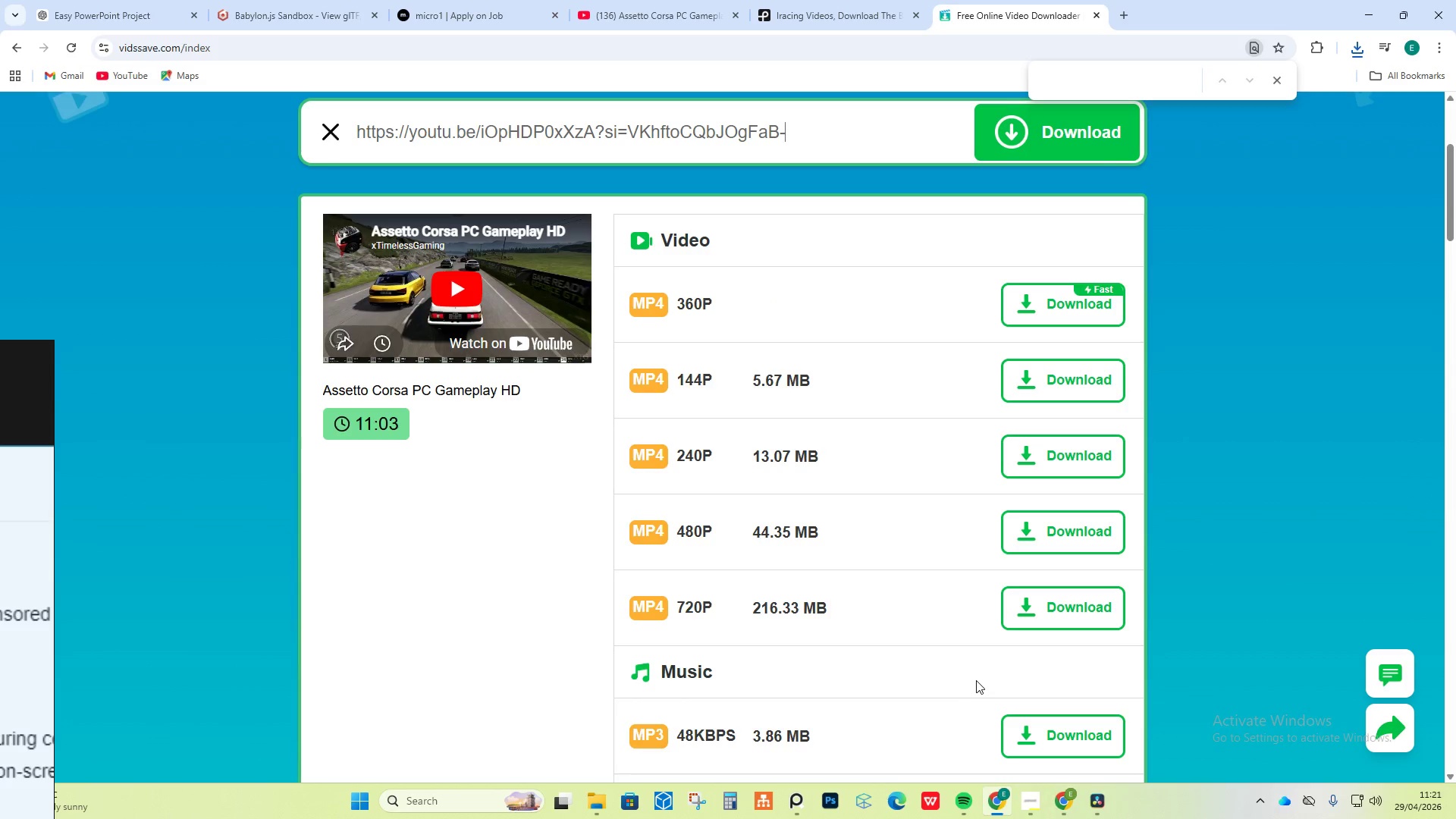 
wait(7.7)
 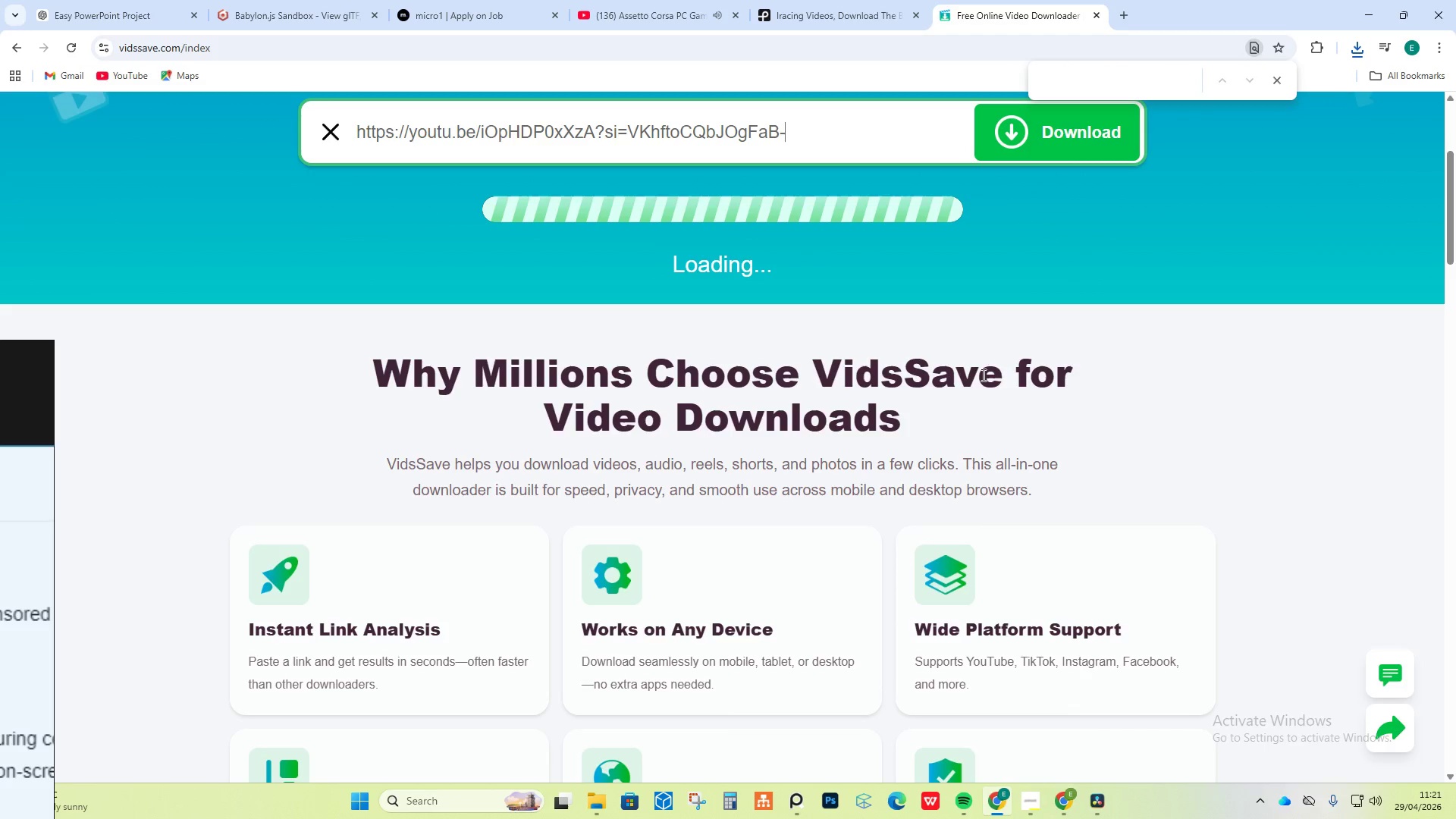 
left_click([1039, 617])
 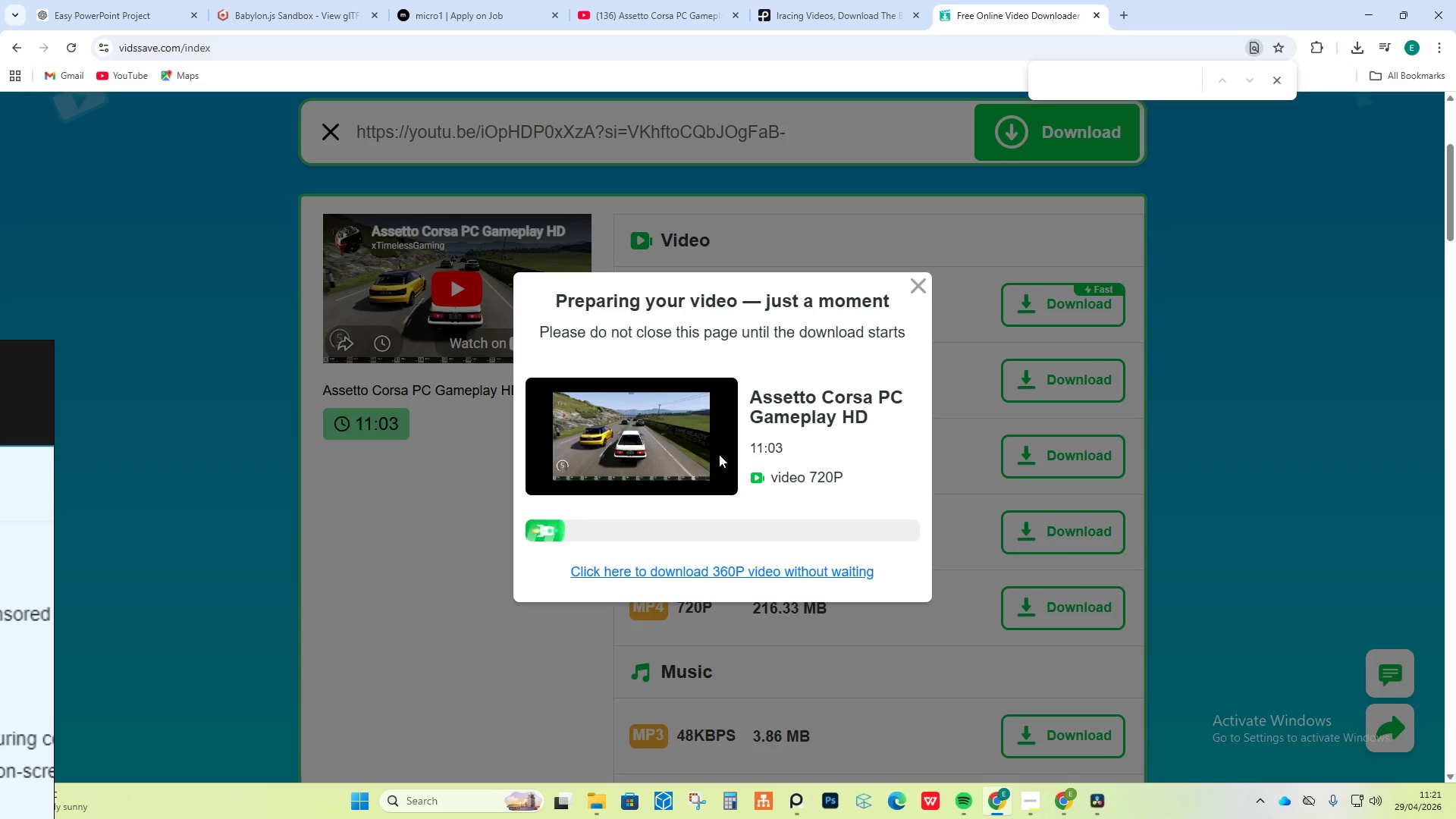 
wait(12.84)
 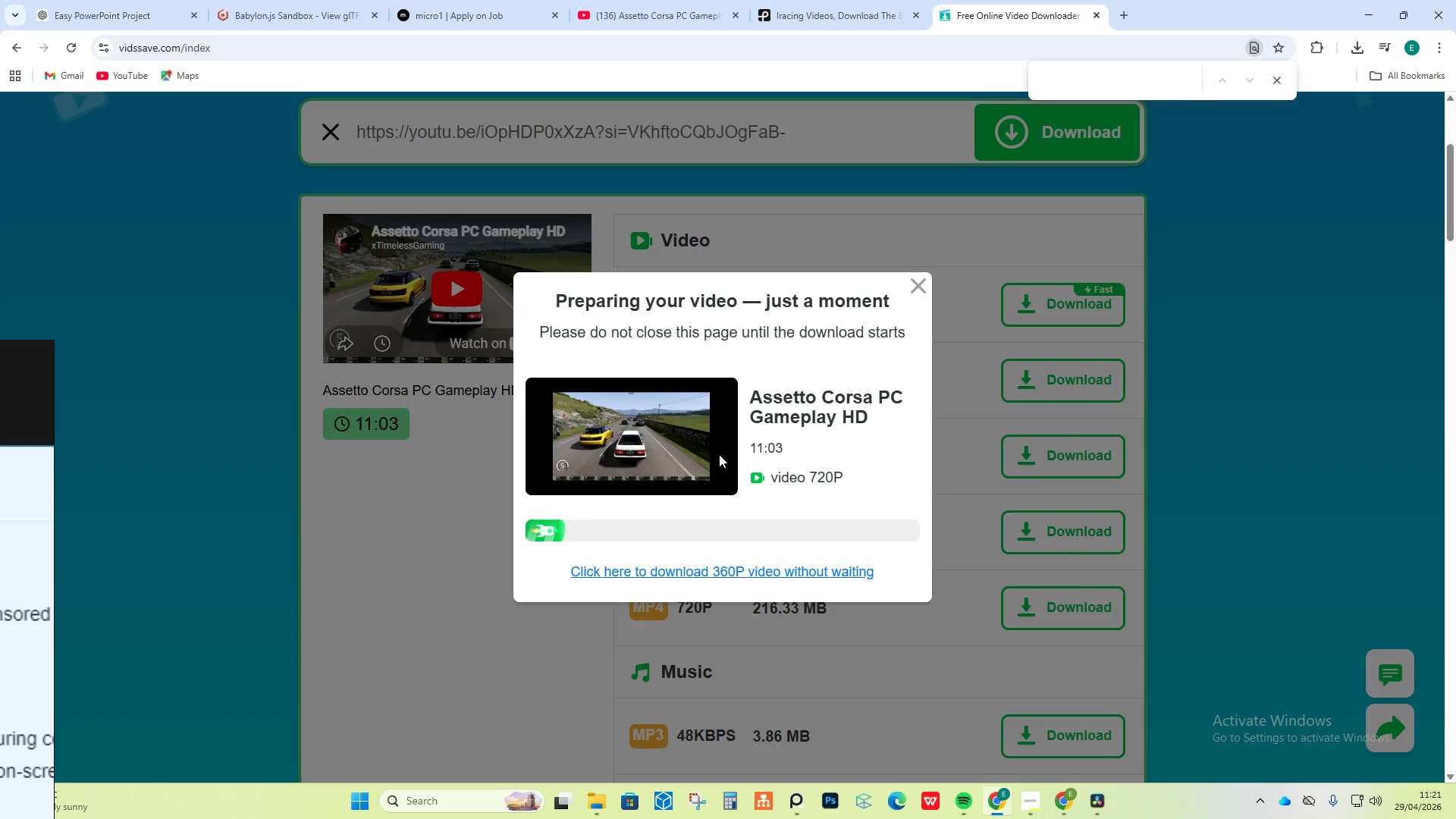 
double_click([1103, 810])
 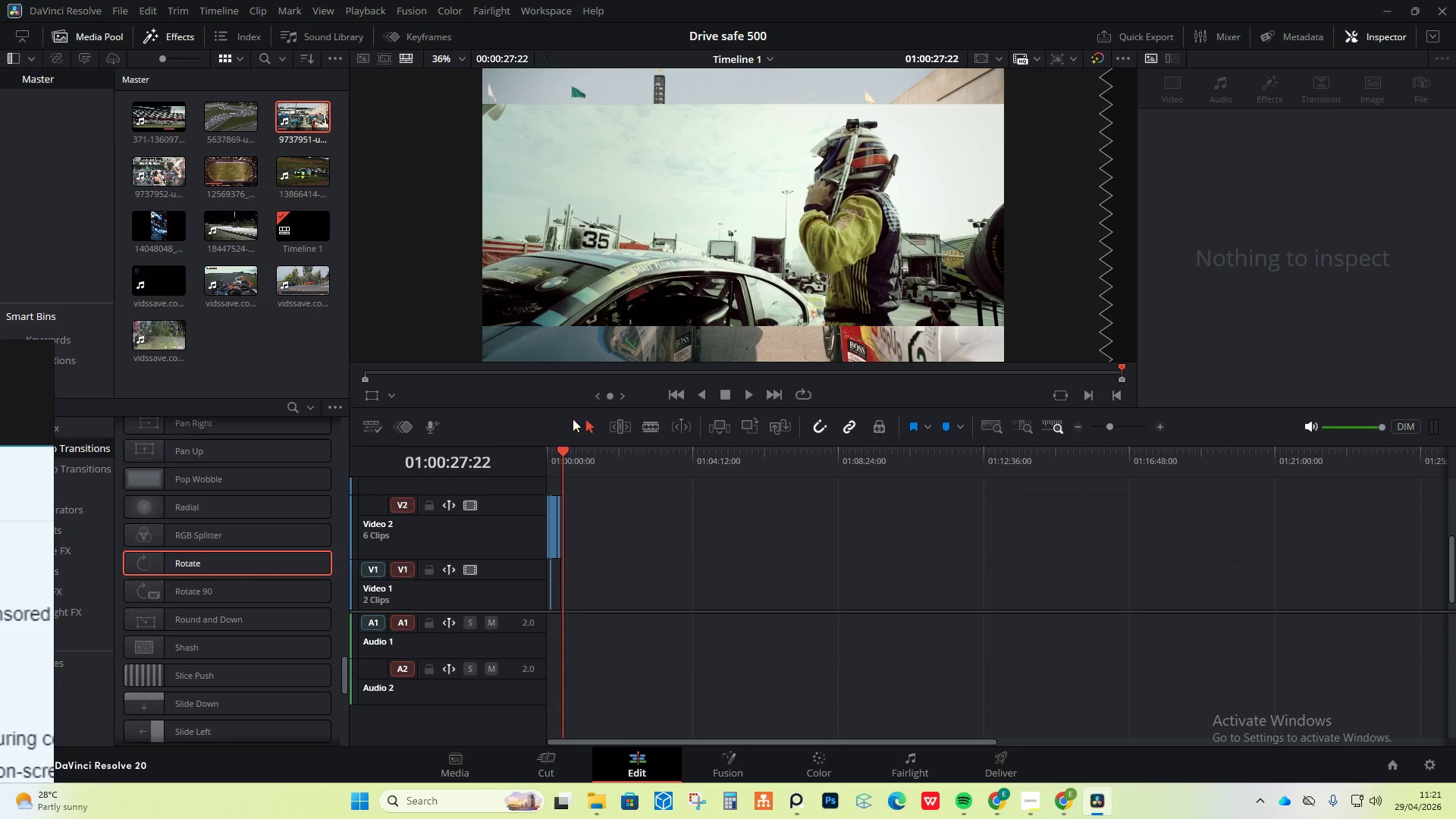 
left_click_drag(start_coordinate=[563, 452], to_coordinate=[486, 466])
 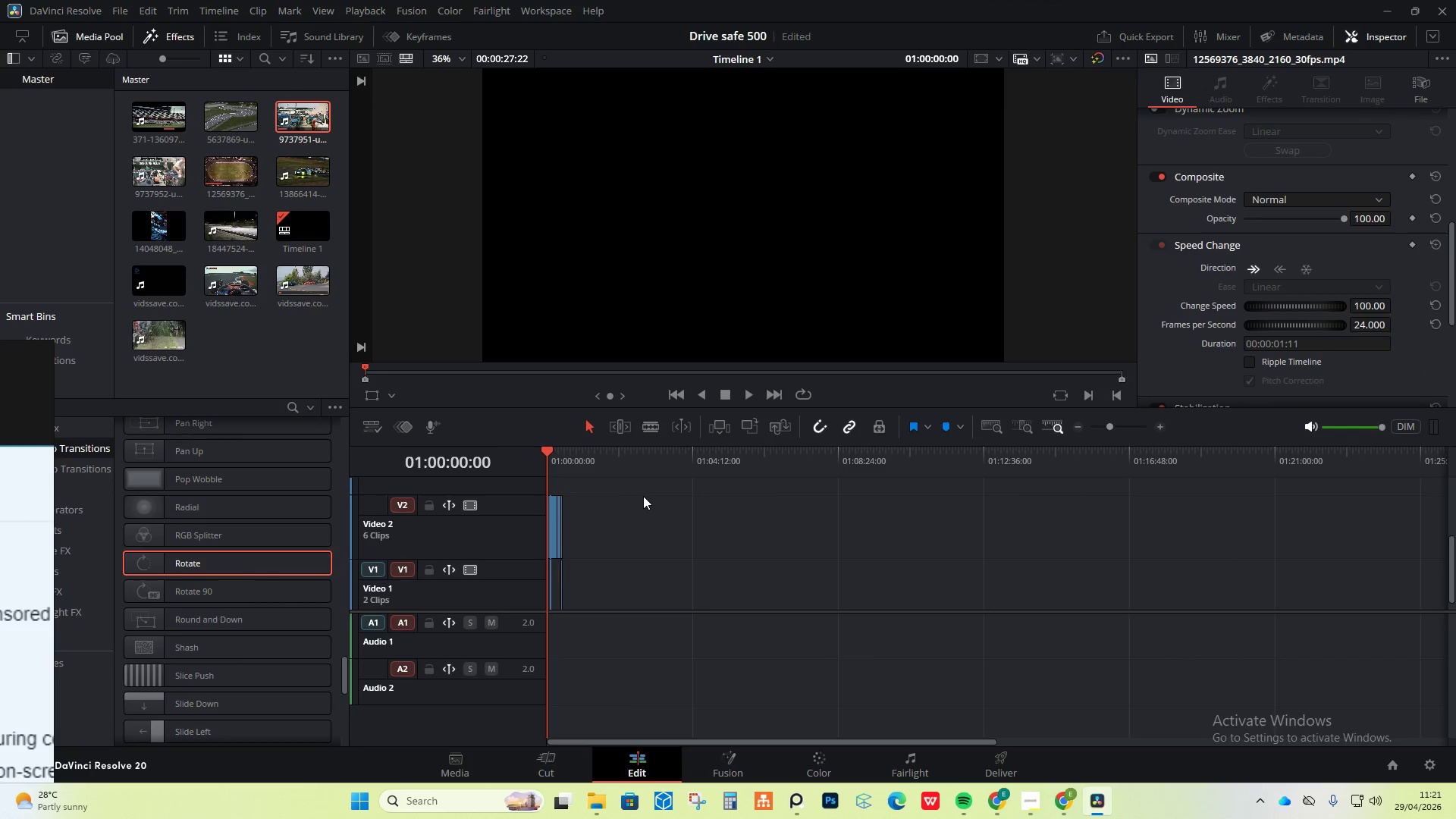 
key(Space)
 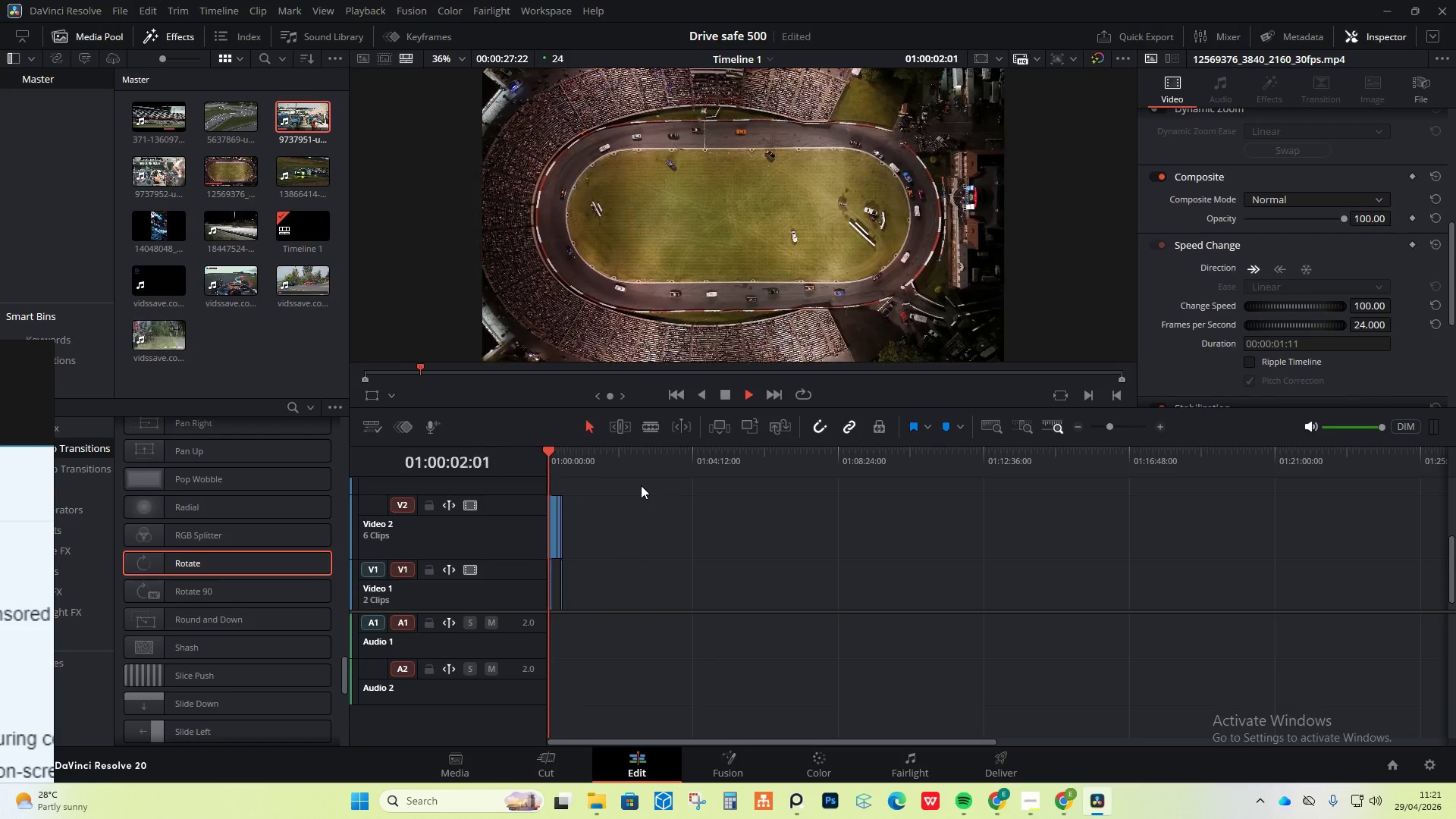 
key(Space)
 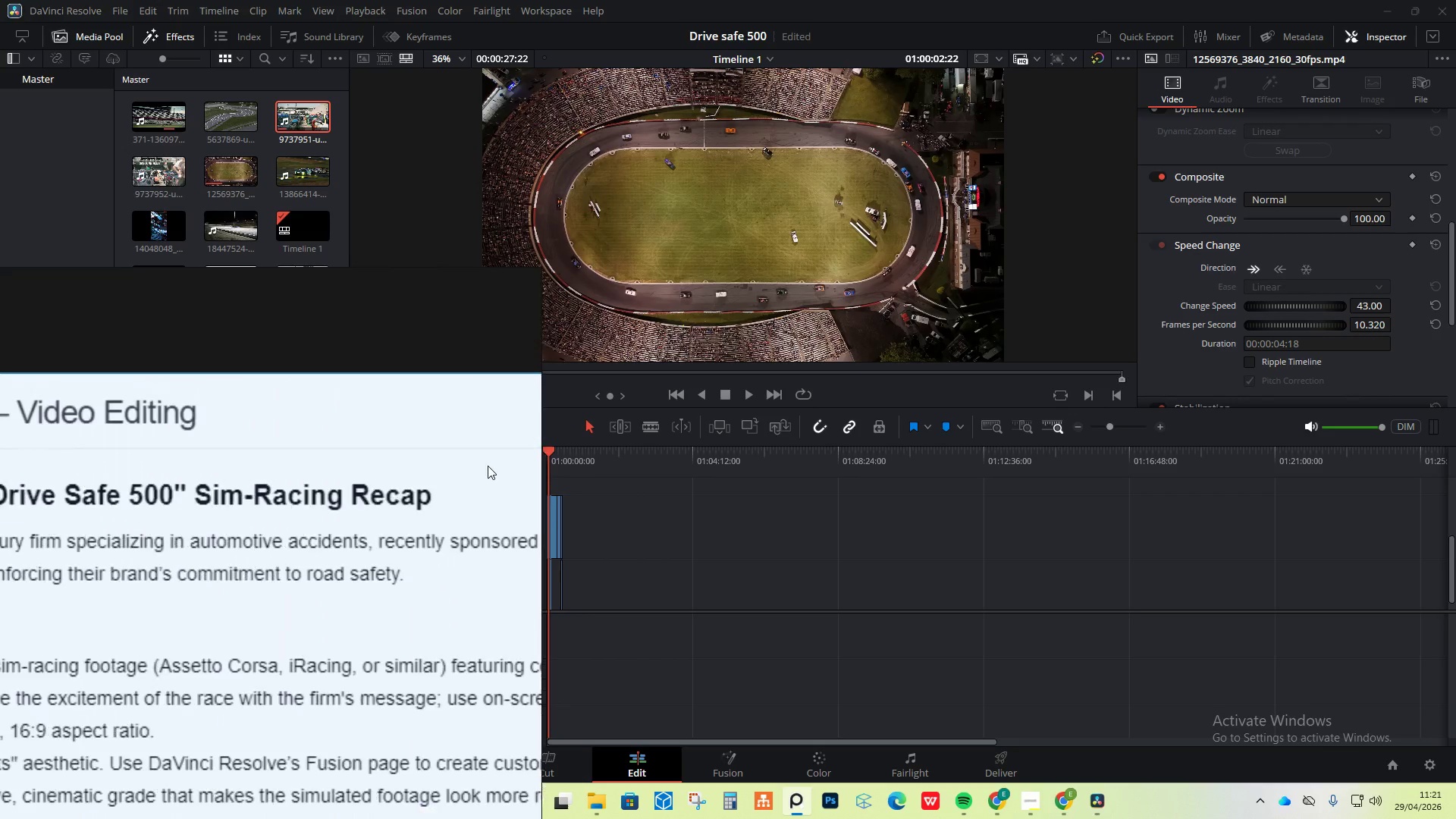 
scroll: coordinate [479, 467], scroll_direction: down, amount: 3.0
 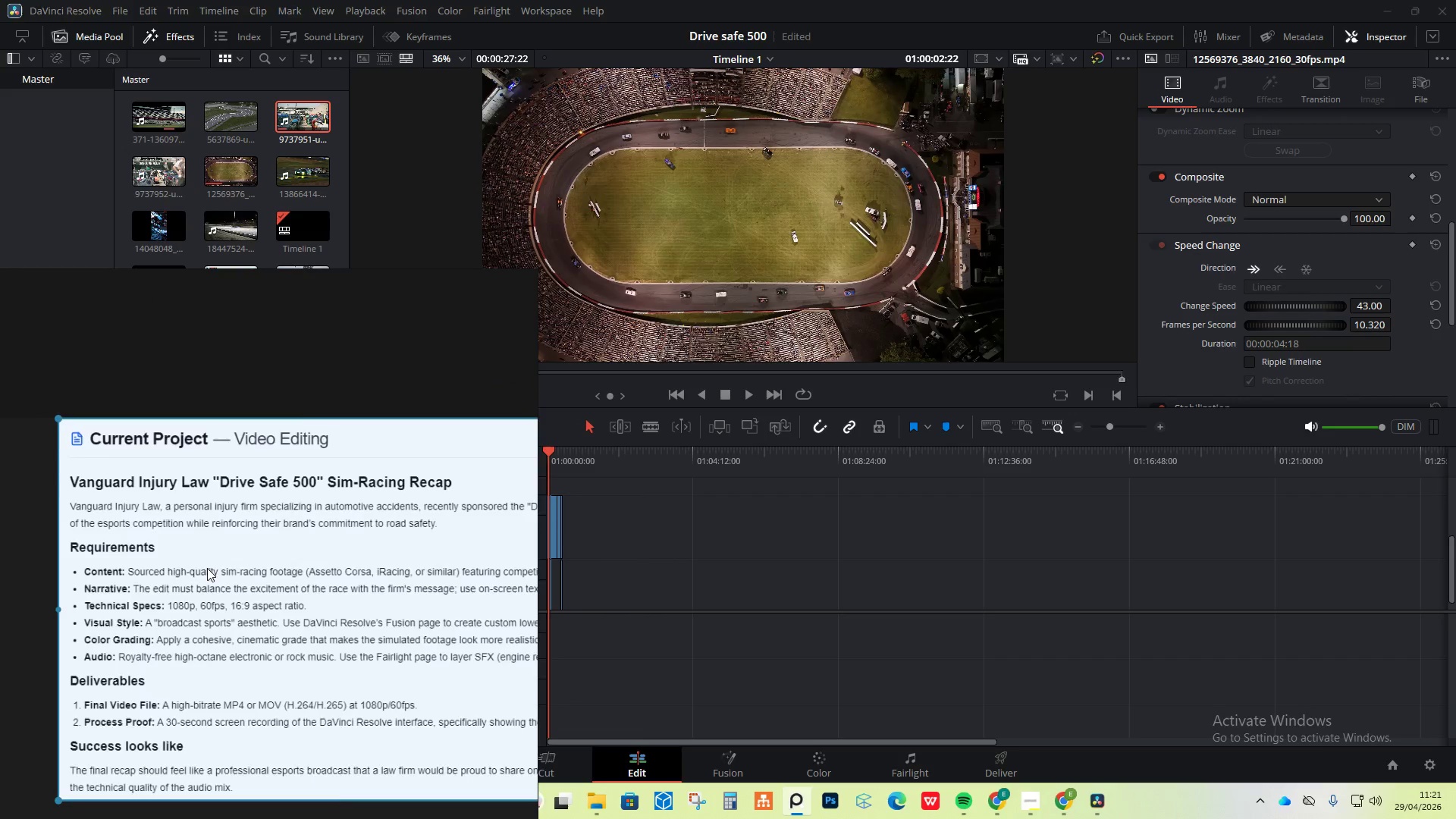 
scroll: coordinate [208, 568], scroll_direction: up, amount: 2.0
 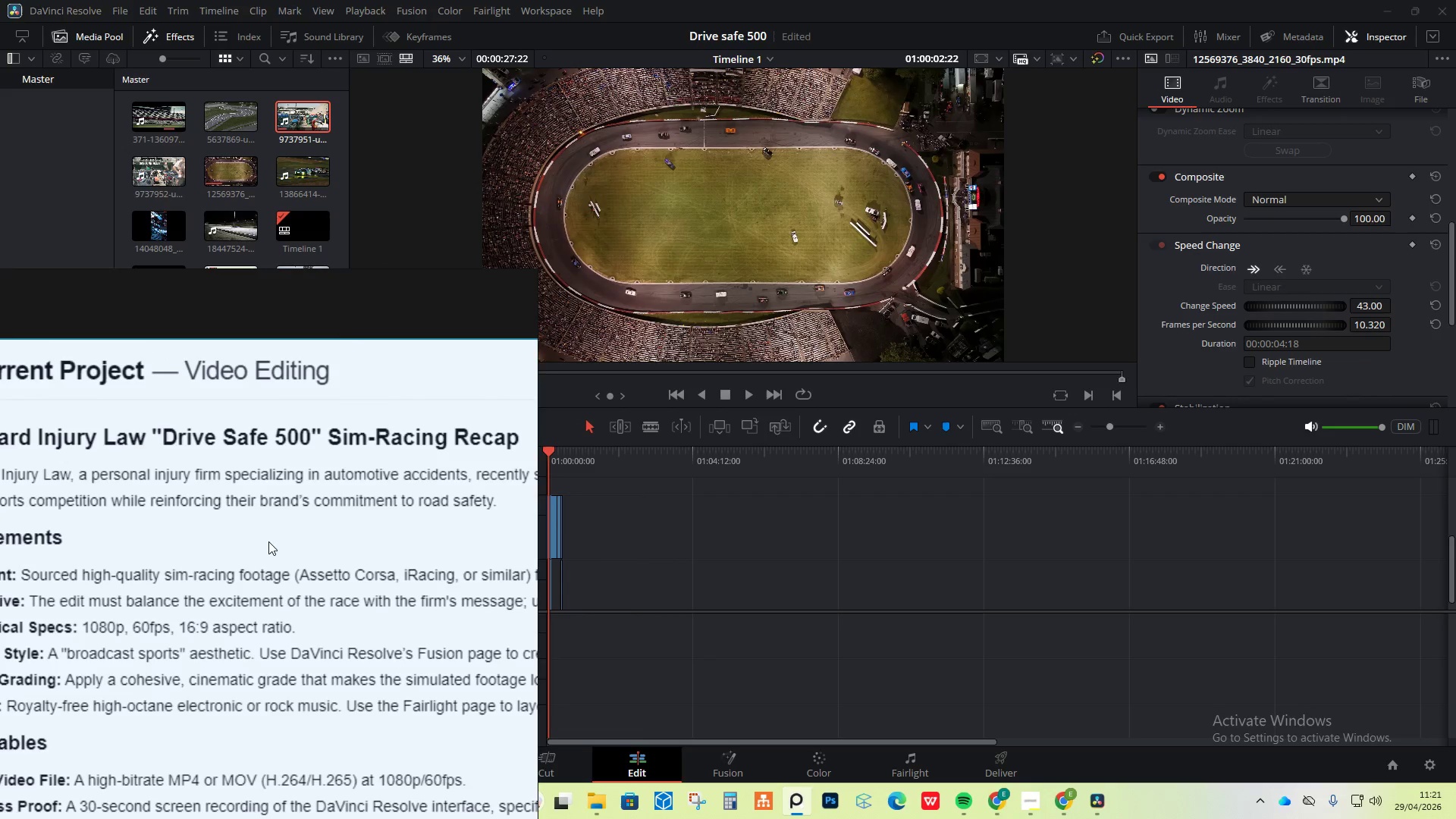 
scroll: coordinate [491, 552], scroll_direction: down, amount: 1.0
 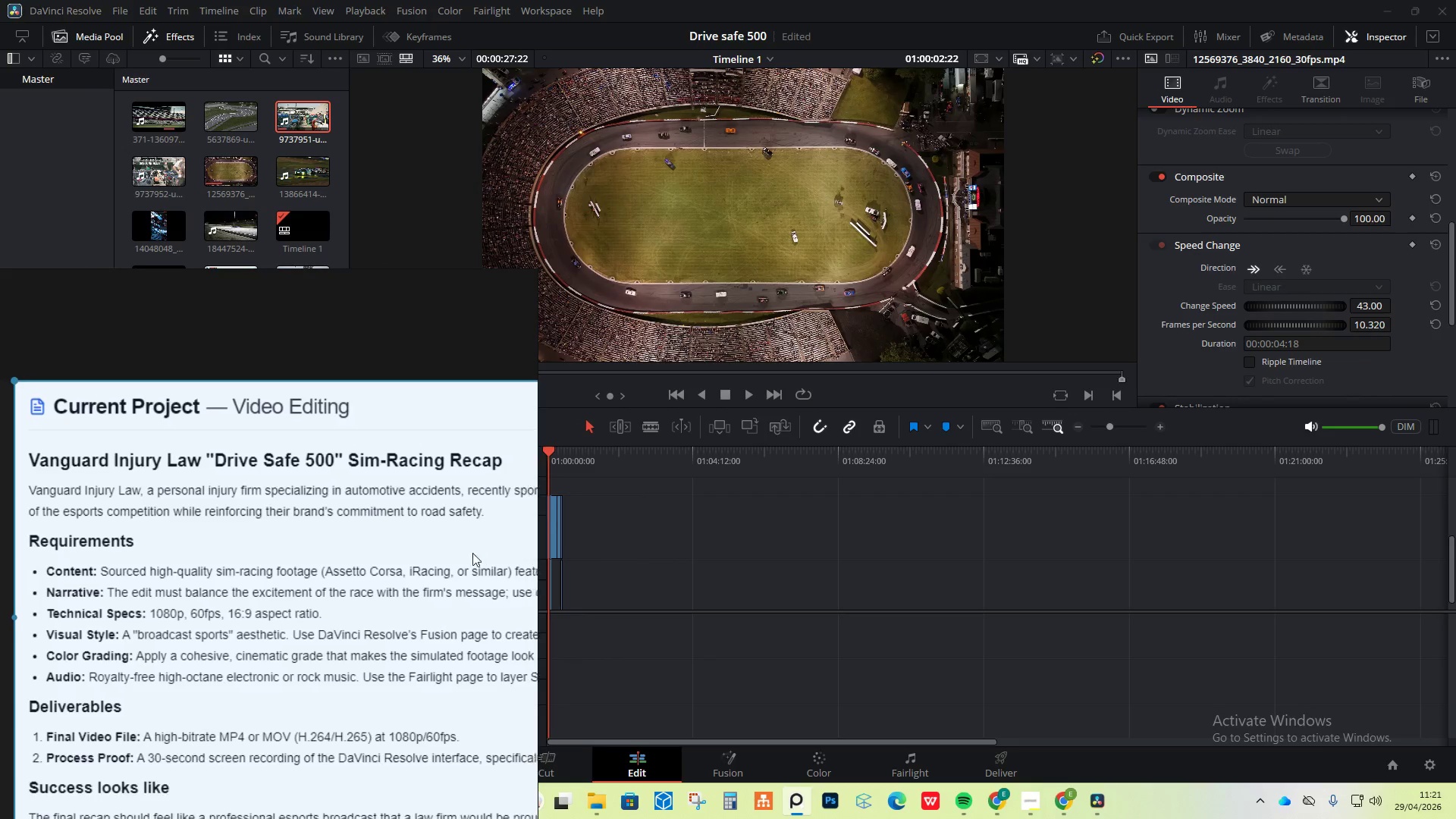 
scroll: coordinate [411, 548], scroll_direction: up, amount: 1.0
 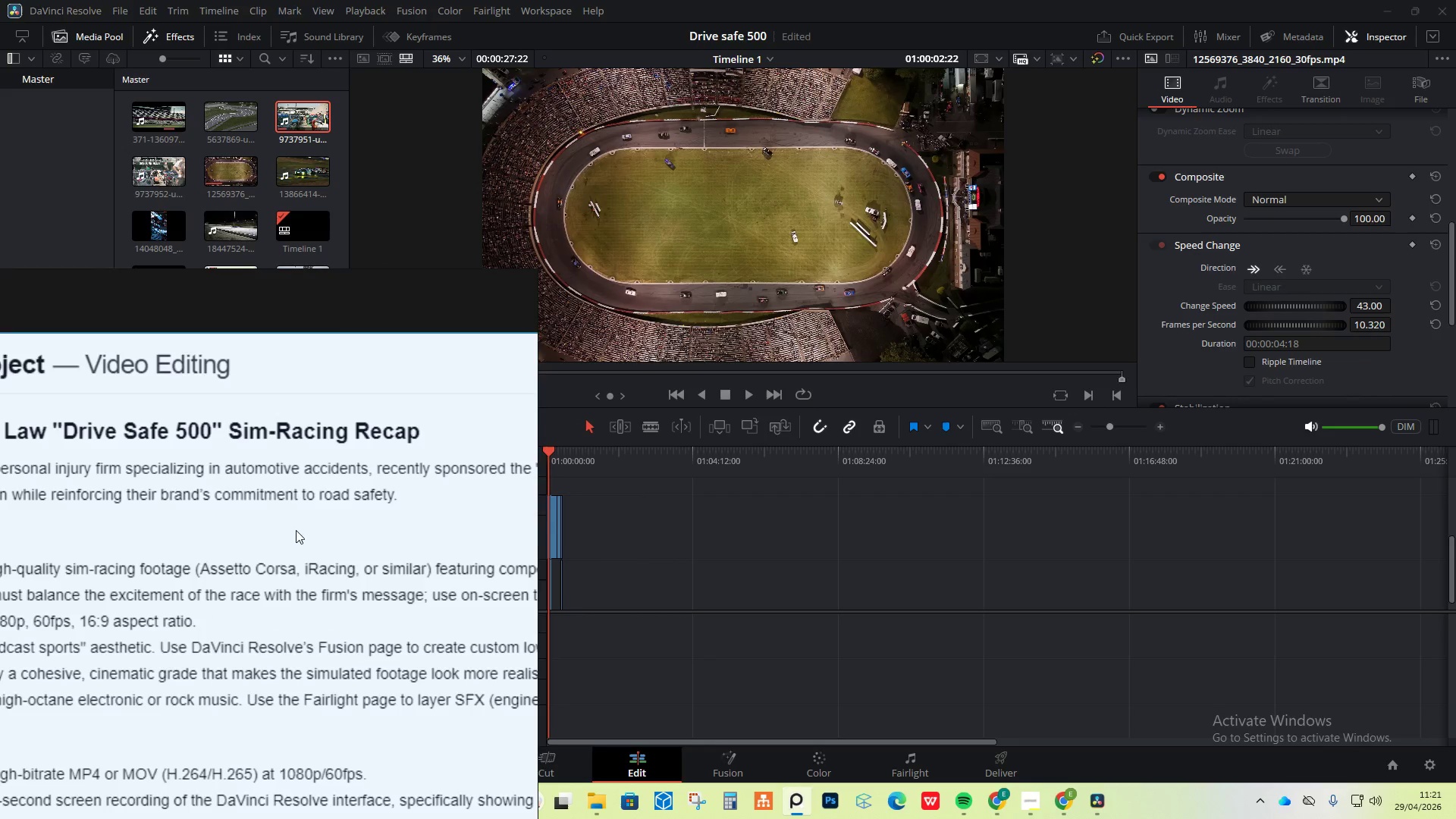 
scroll: coordinate [231, 515], scroll_direction: down, amount: 1.0
 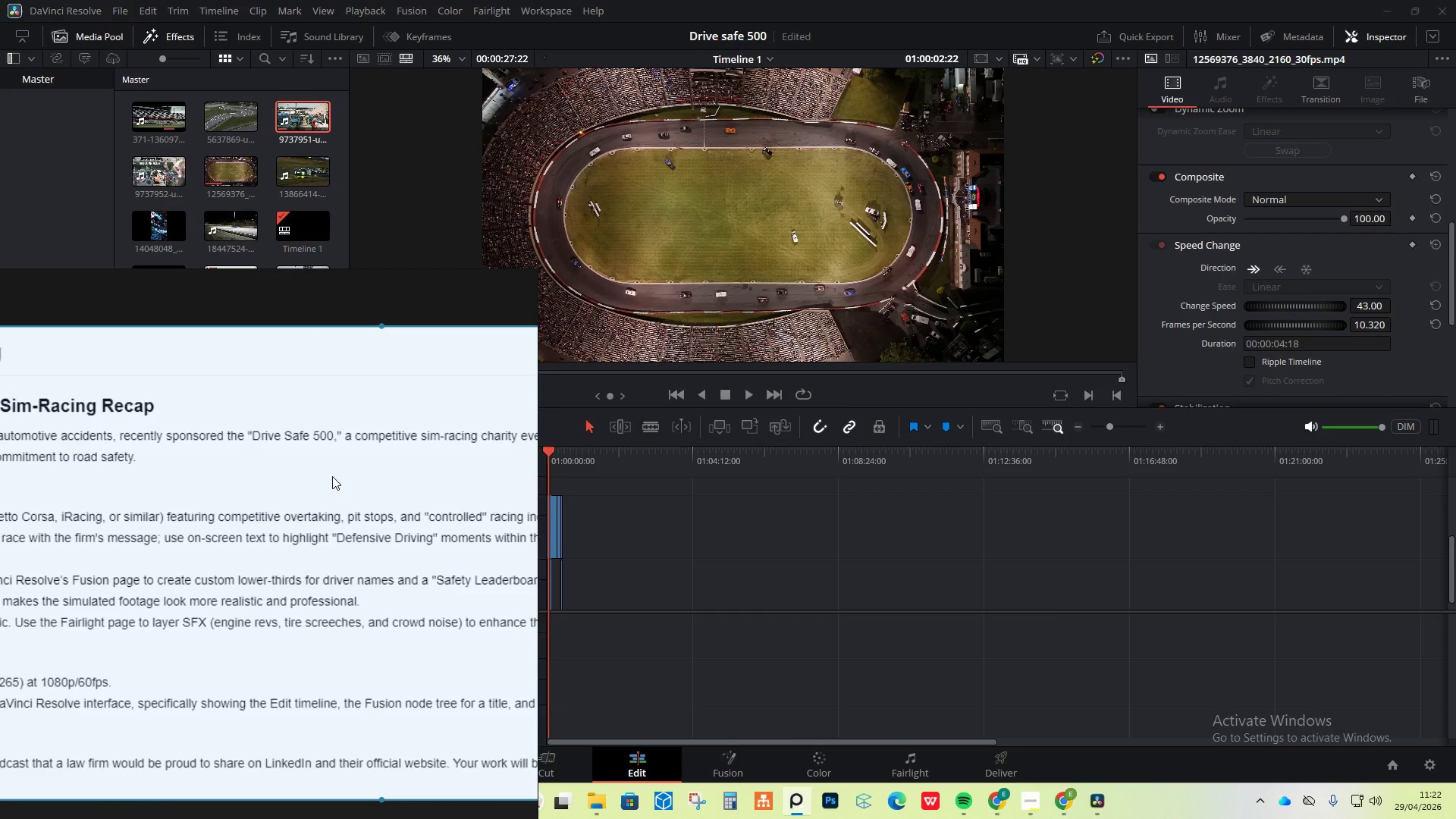 
wait(34.68)
 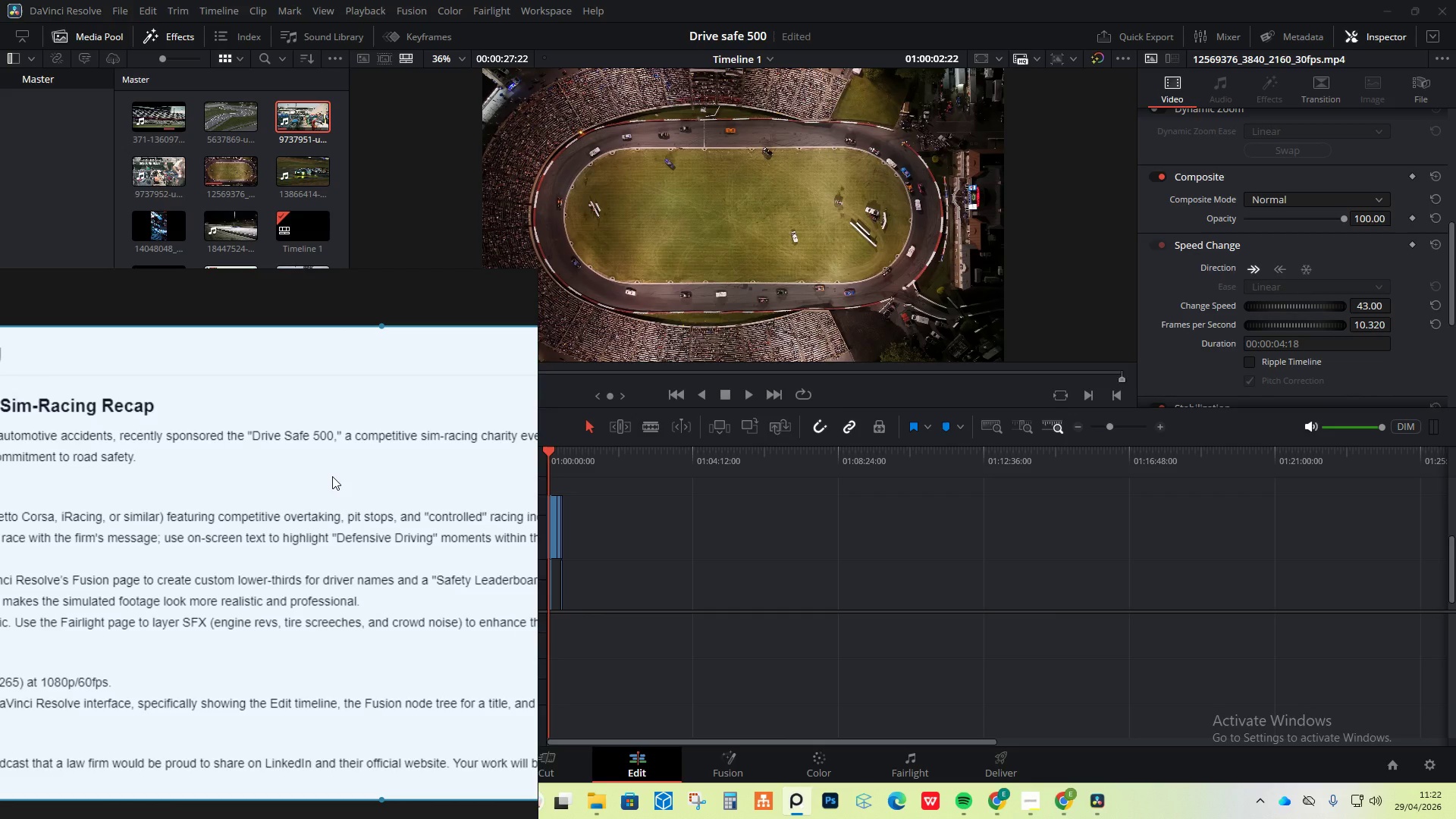 
scroll: coordinate [900, 477], scroll_direction: down, amount: 7.0
 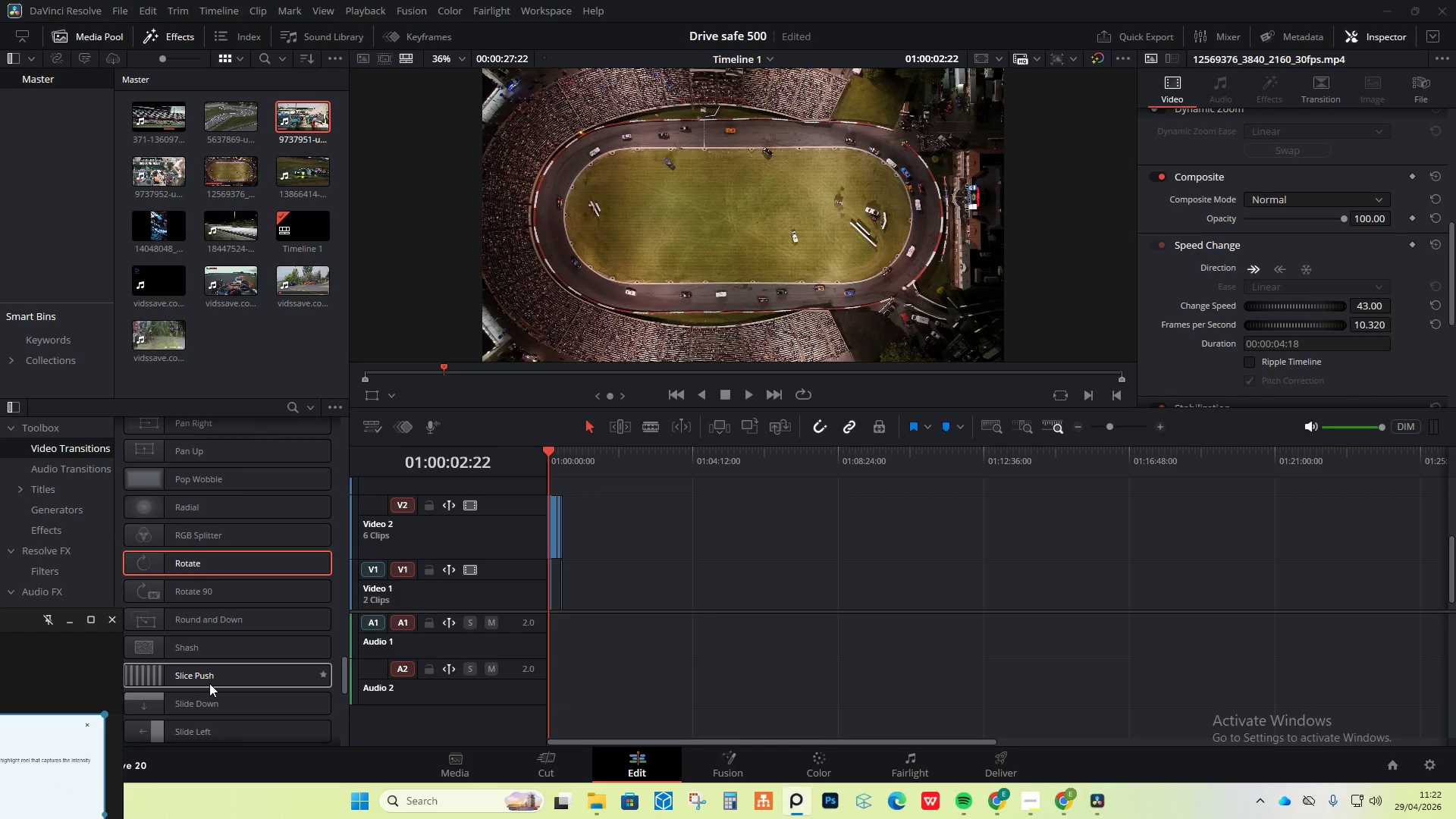 
wait(20.63)
 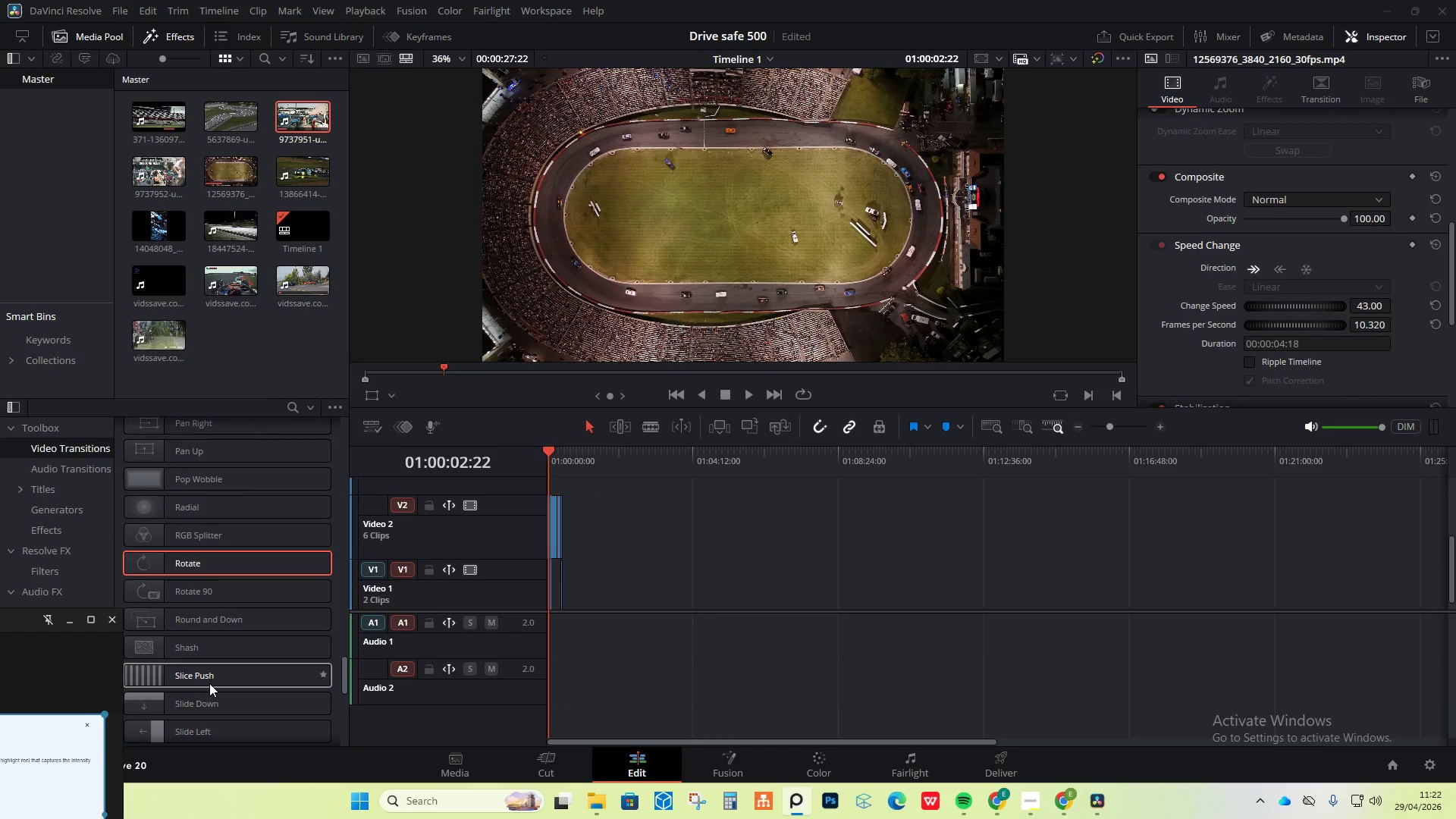 
scroll: coordinate [77, 492], scroll_direction: up, amount: 3.0
 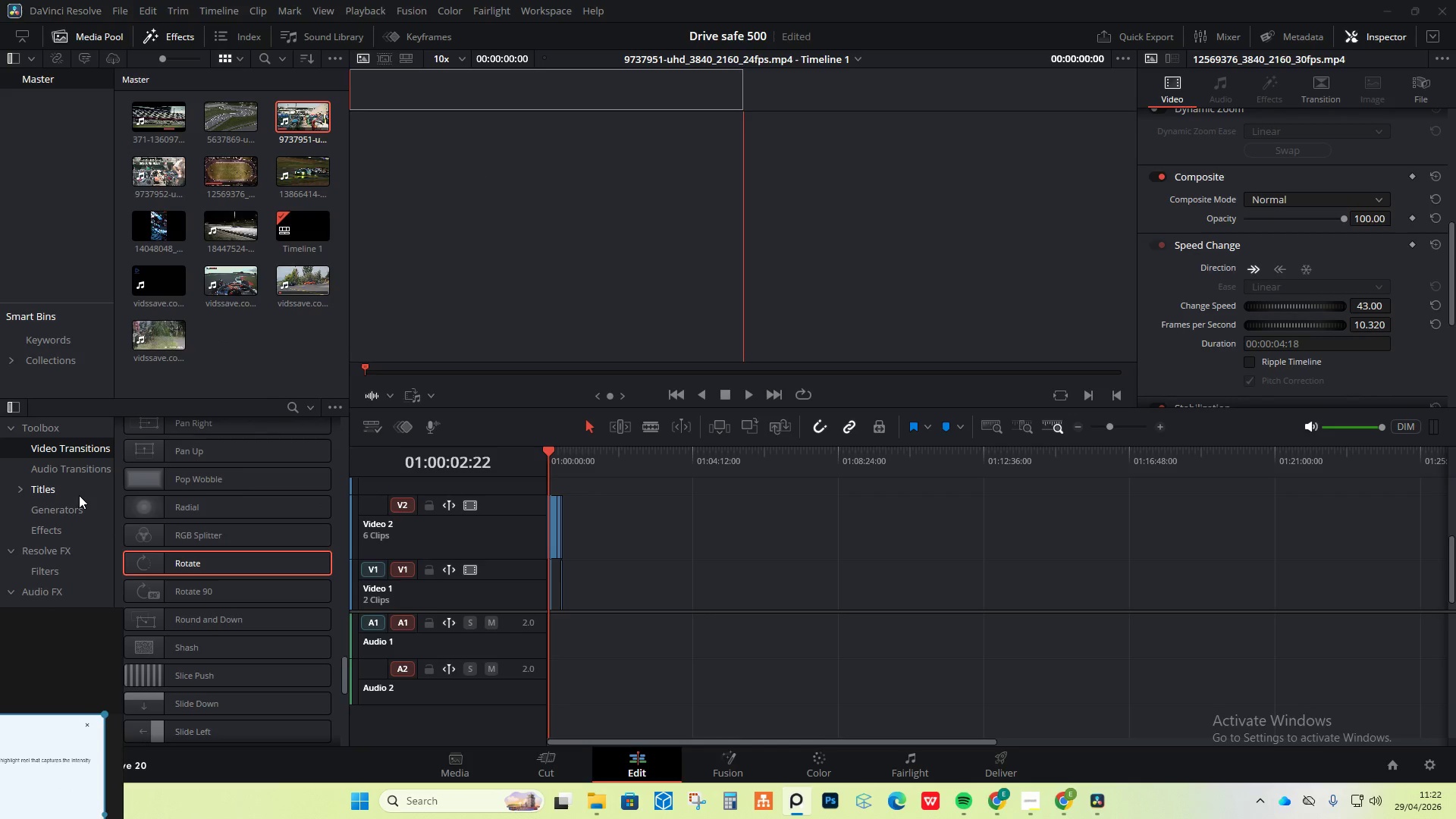 
left_click([80, 529])
 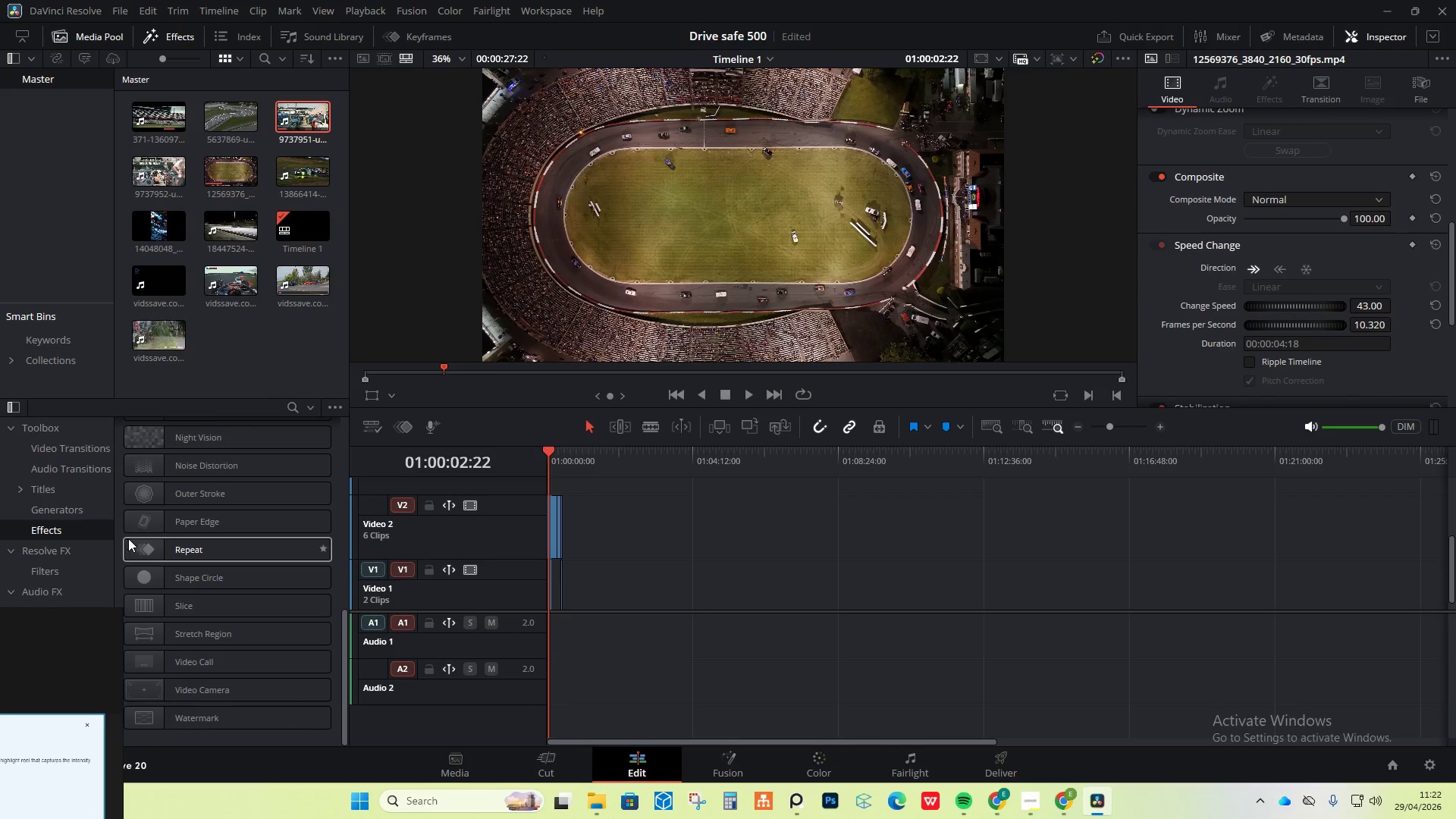 
scroll: coordinate [208, 551], scroll_direction: up, amount: 10.0
 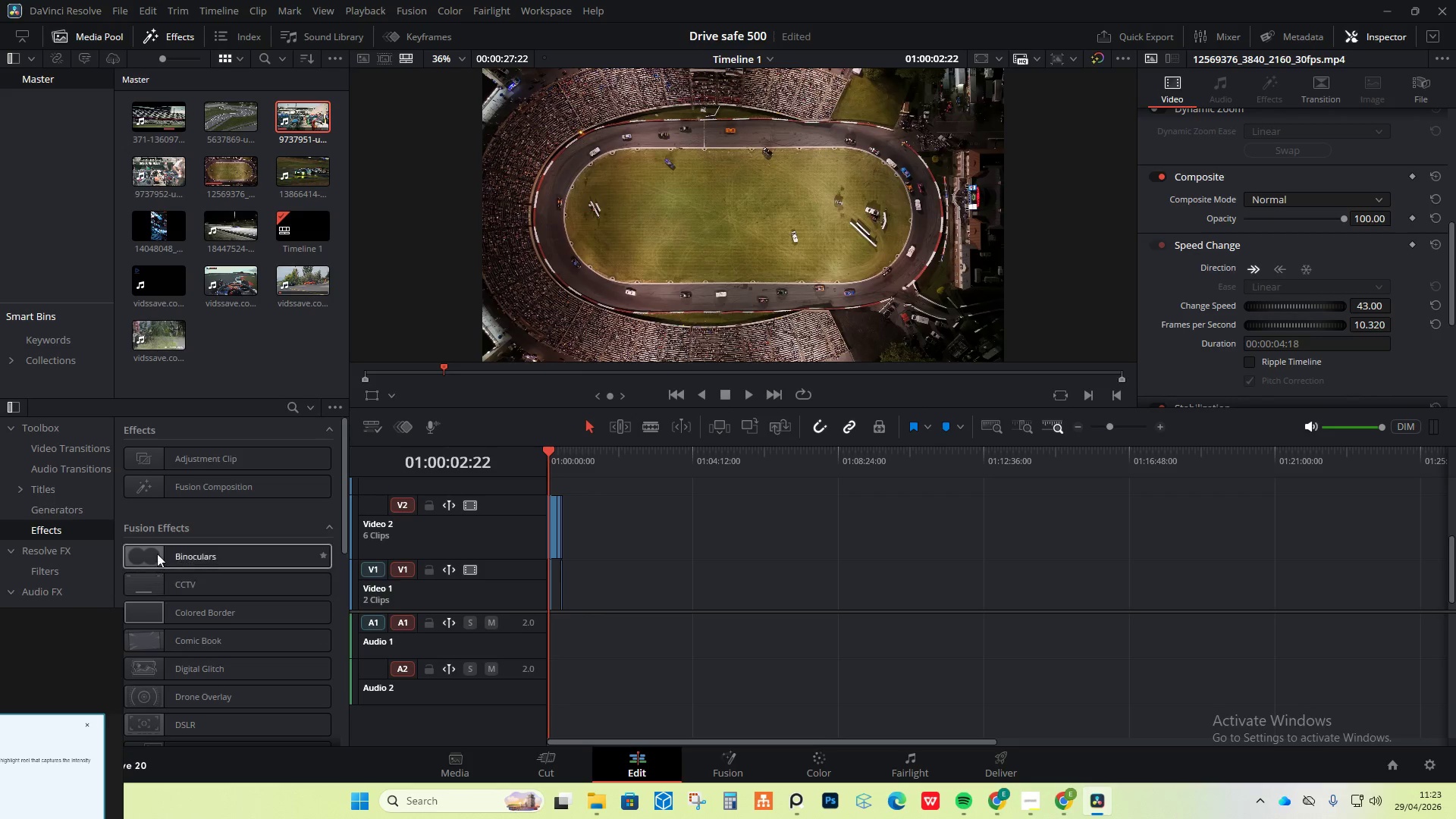 
wait(7.57)
 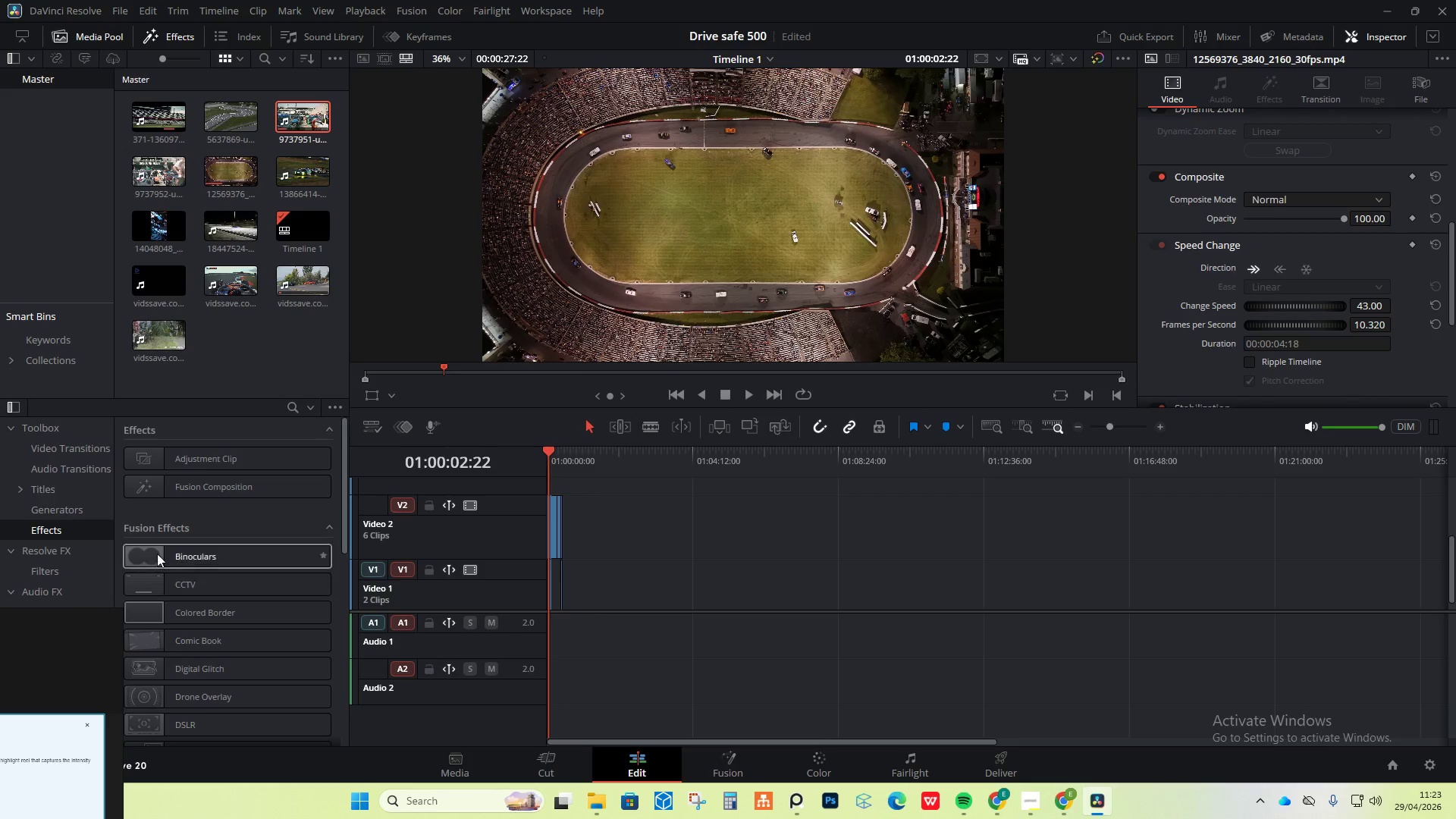 
mouse_move([62, 566])
 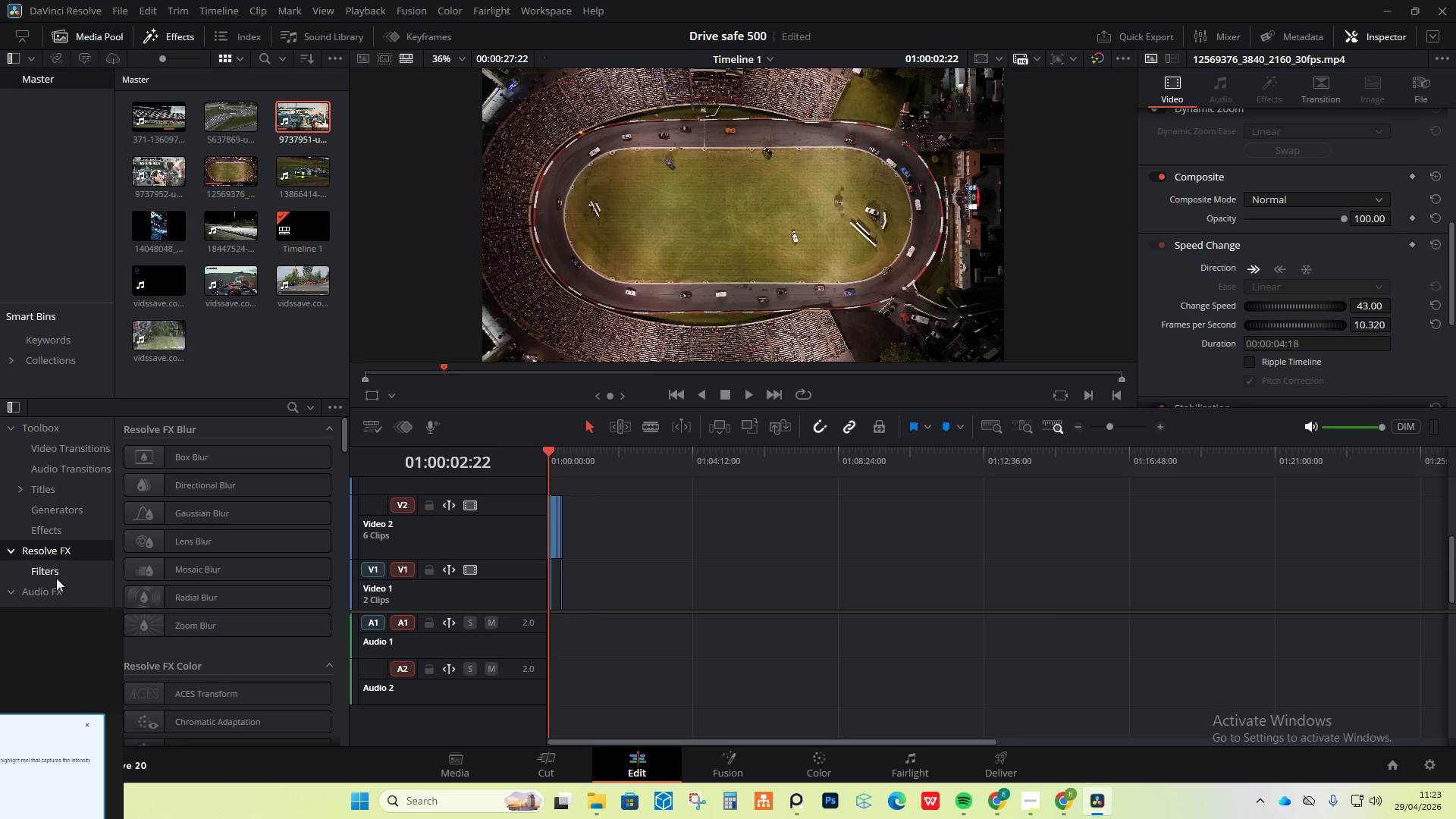 
double_click([56, 578])
 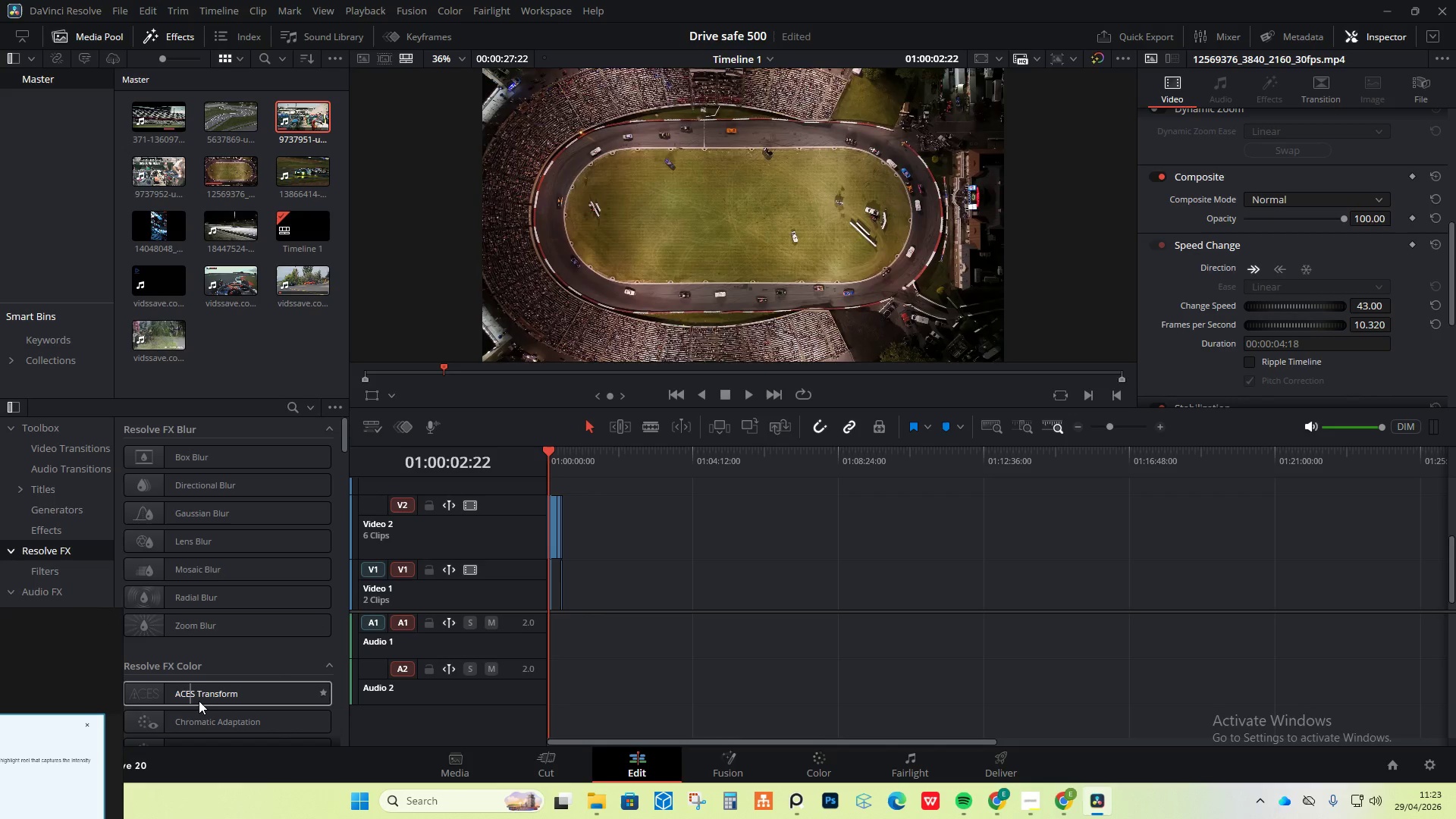 
wait(13.88)
 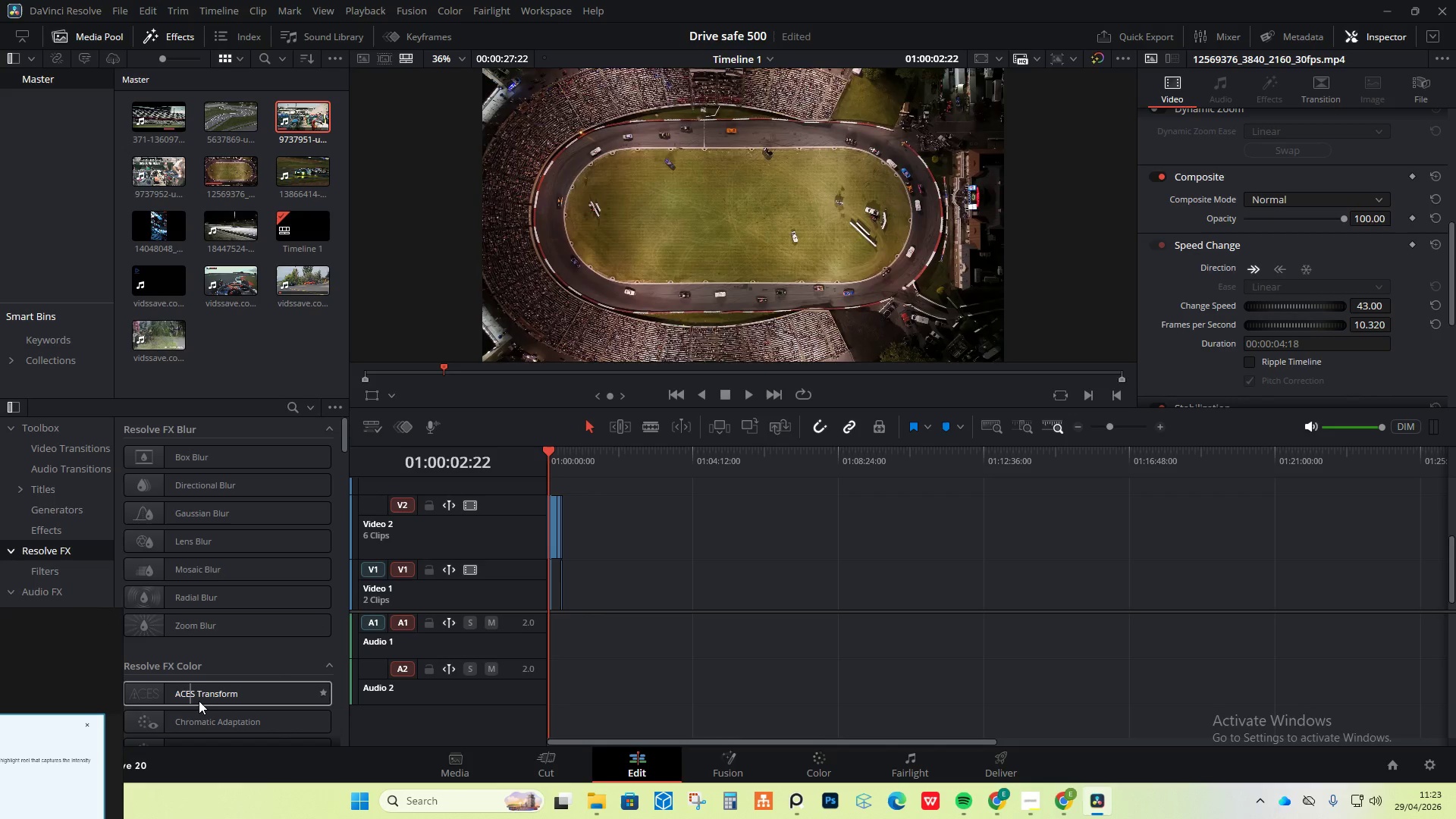 
left_click([49, 505])
 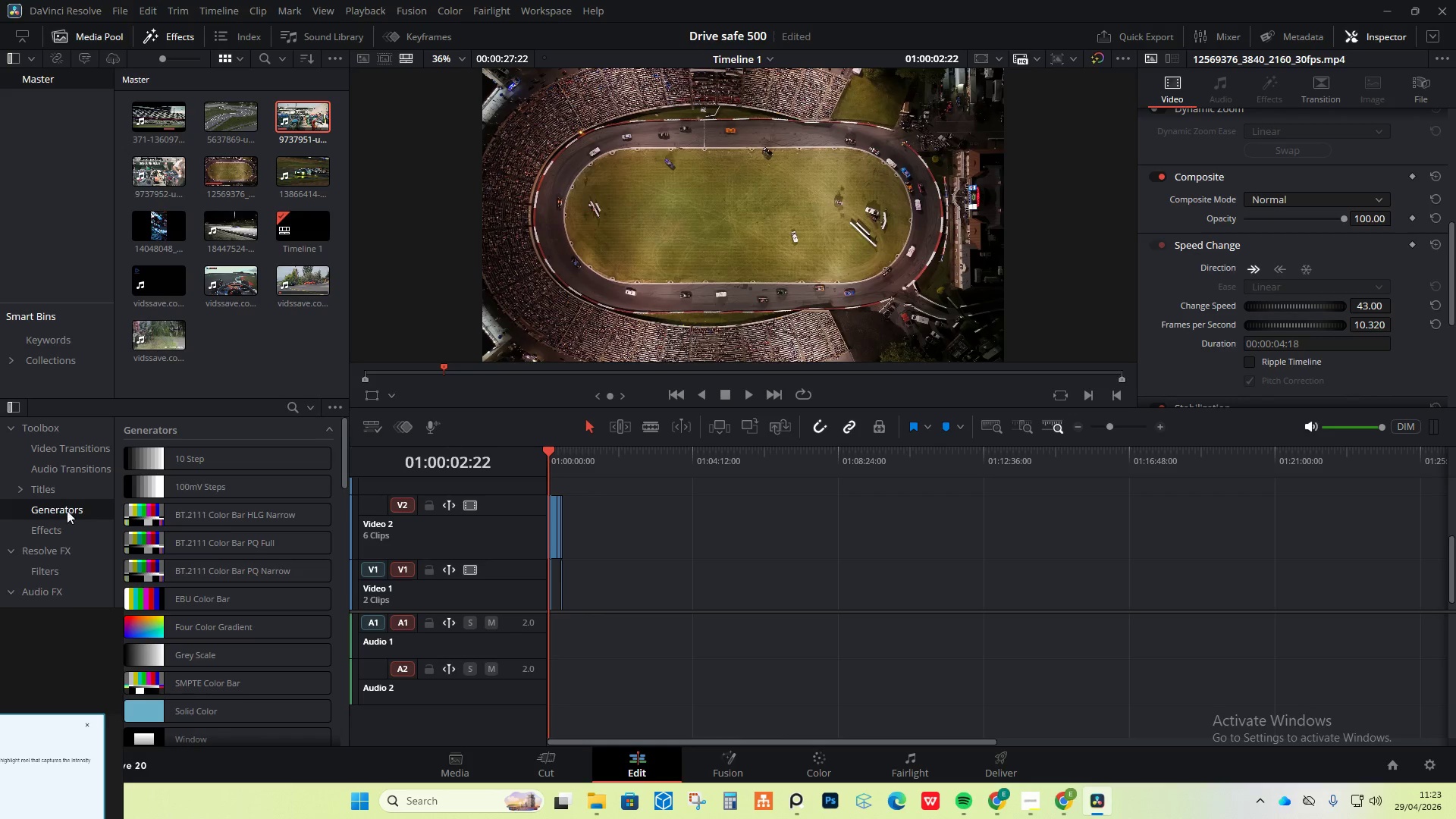 
scroll: coordinate [174, 610], scroll_direction: down, amount: 33.0
 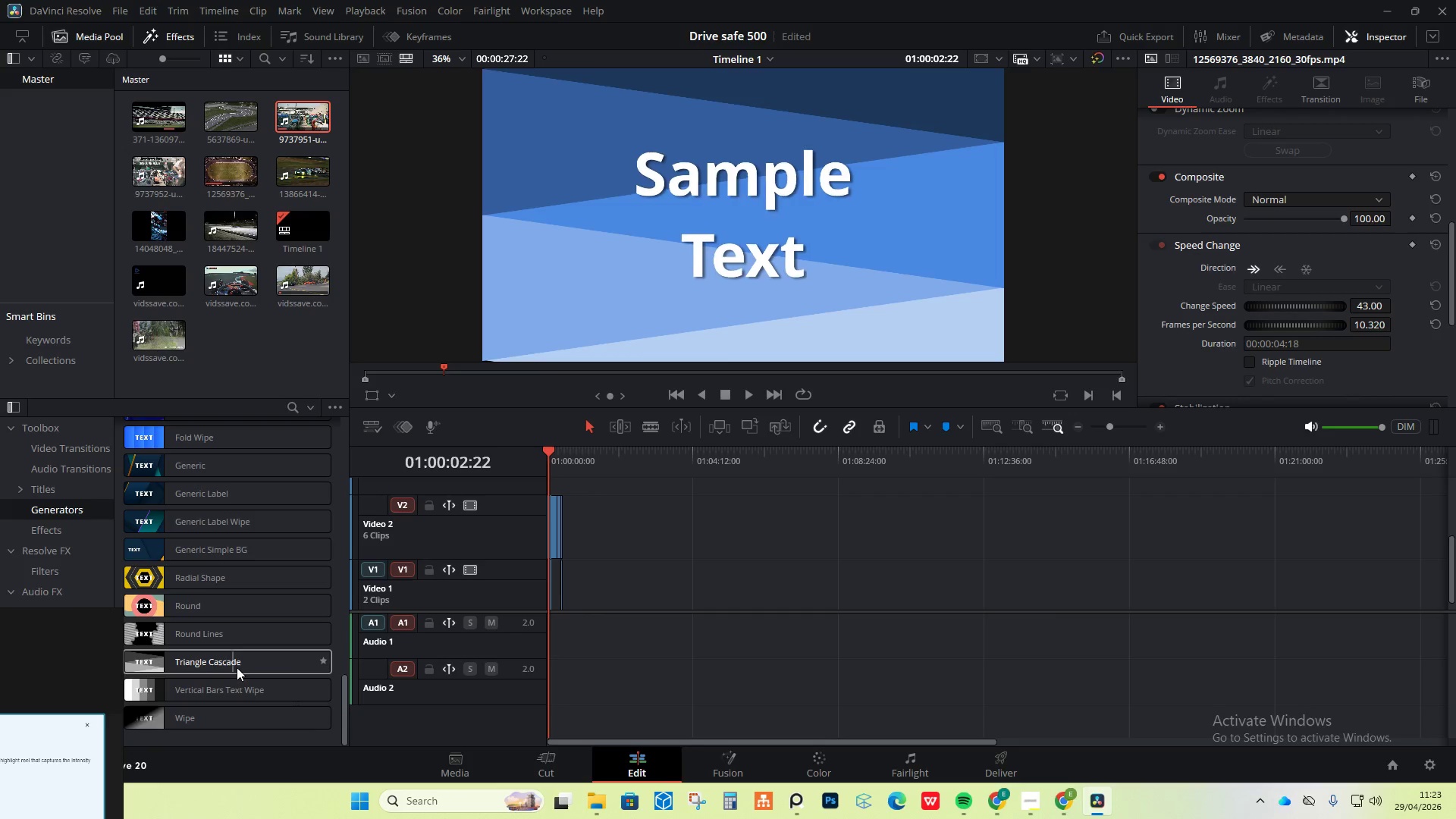 
wait(12.18)
 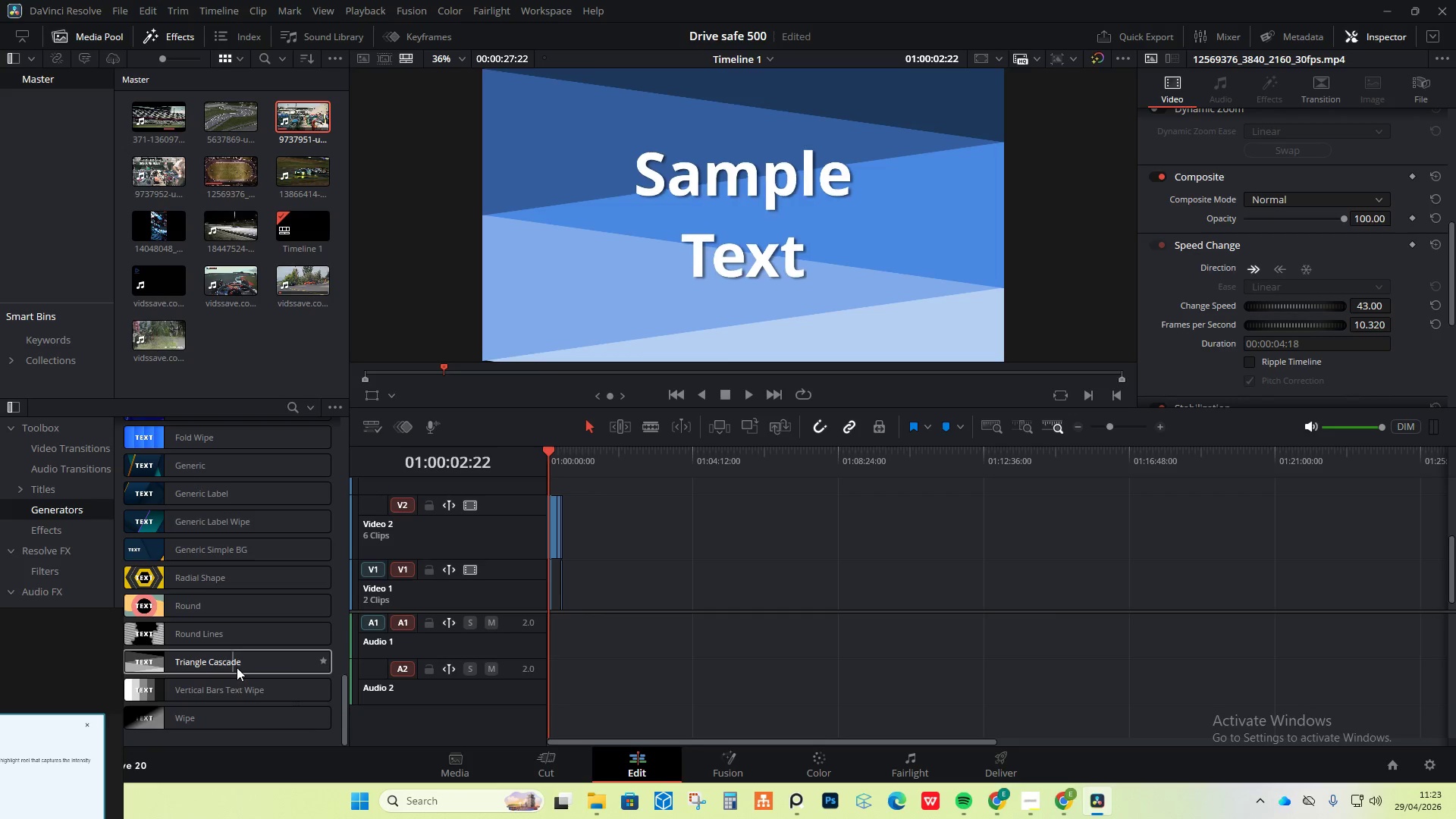 
left_click_drag(start_coordinate=[244, 497], to_coordinate=[721, 610])
 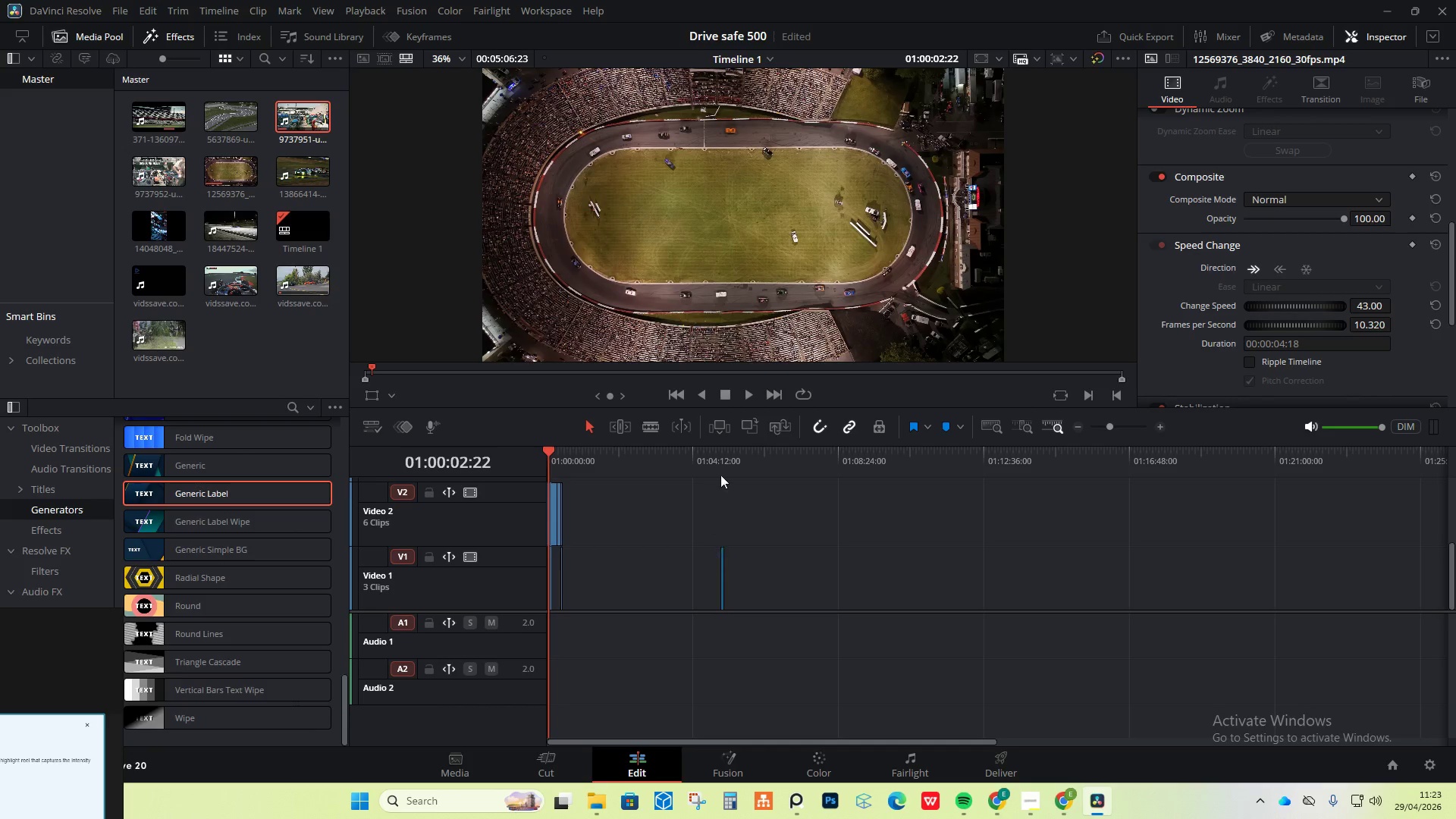 
left_click_drag(start_coordinate=[723, 452], to_coordinate=[719, 451])
 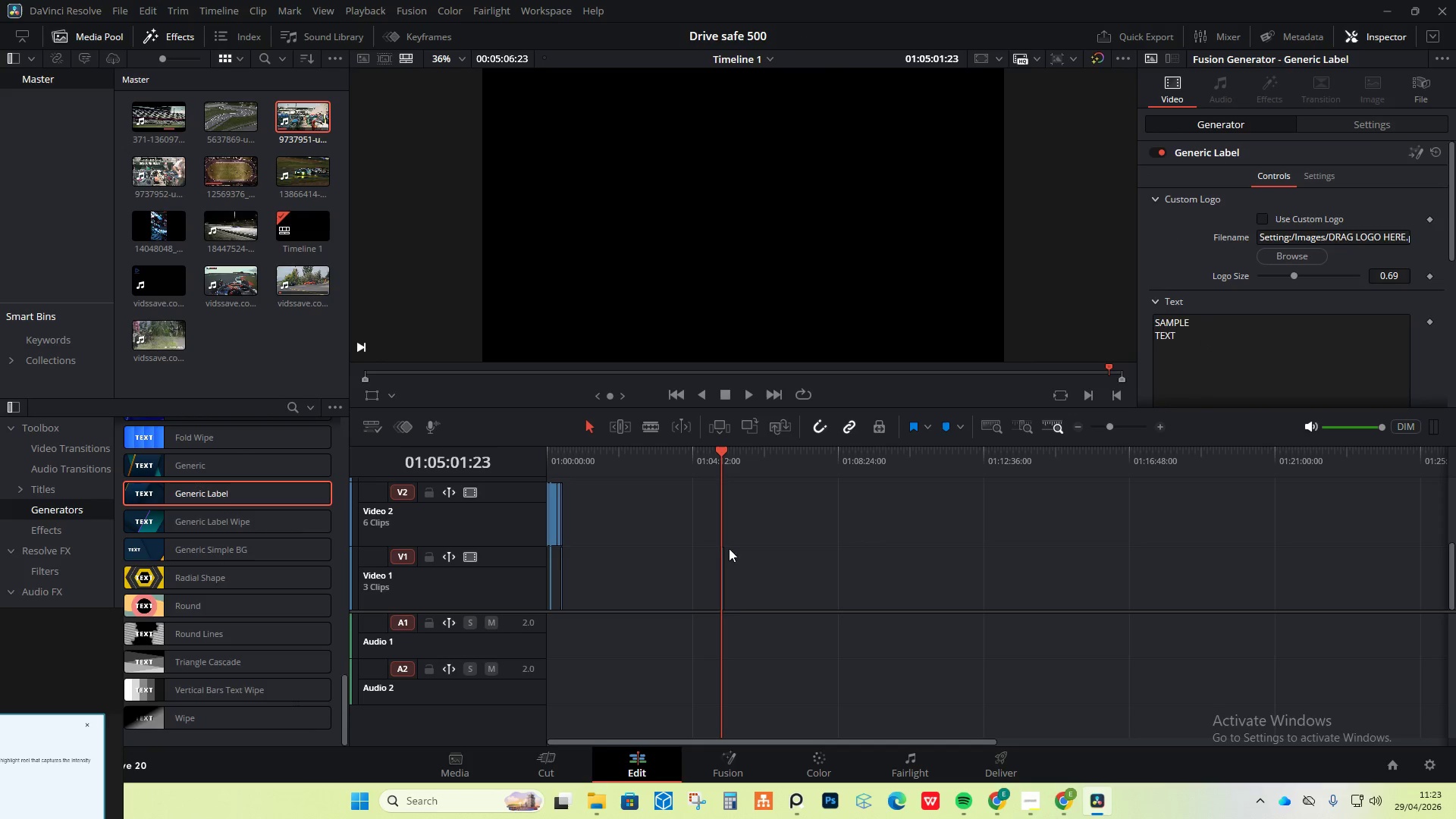 
hold_key(key=AltLeft, duration=0.89)
 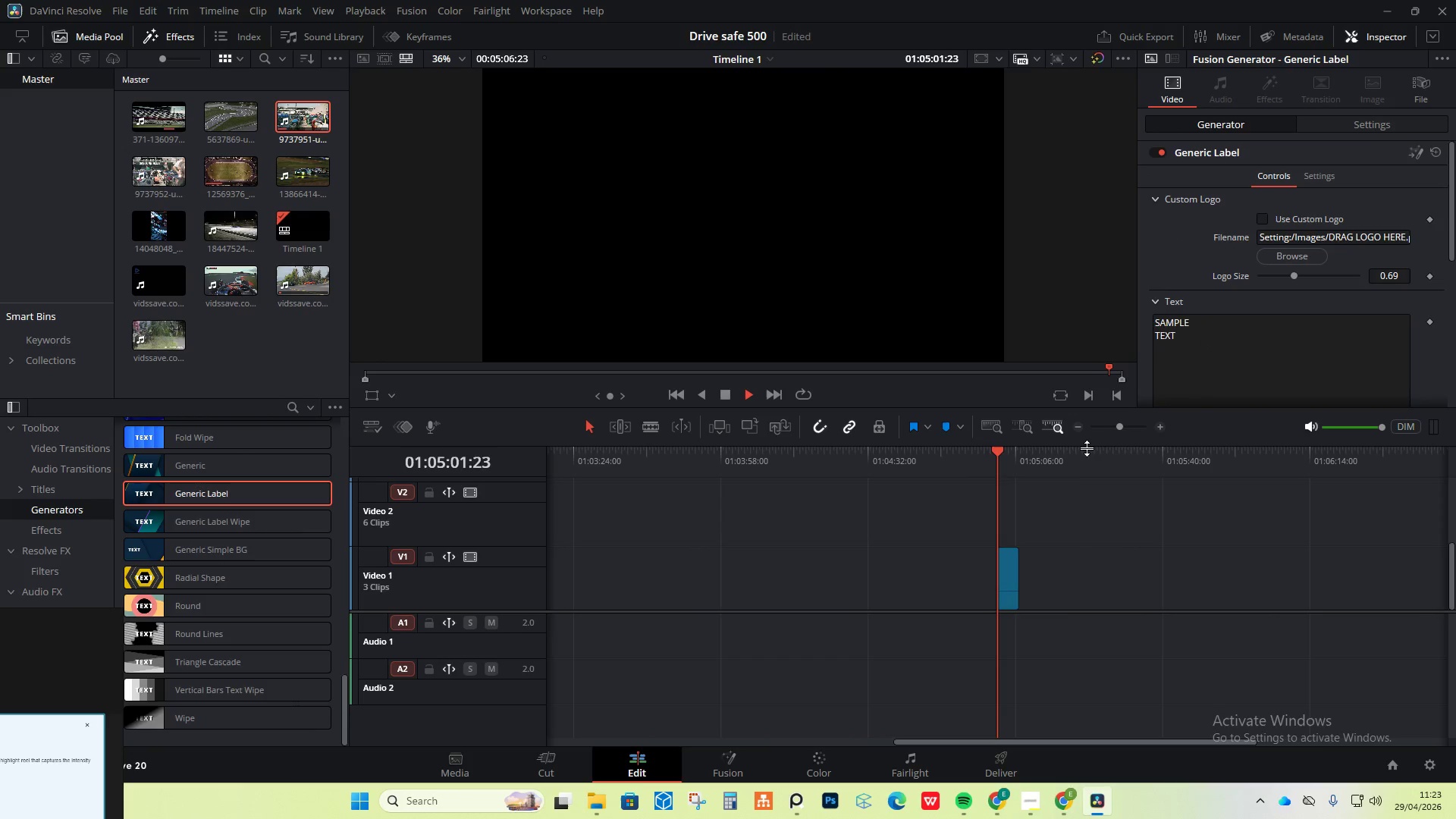 
scroll: coordinate [877, 592], scroll_direction: up, amount: 10.0
 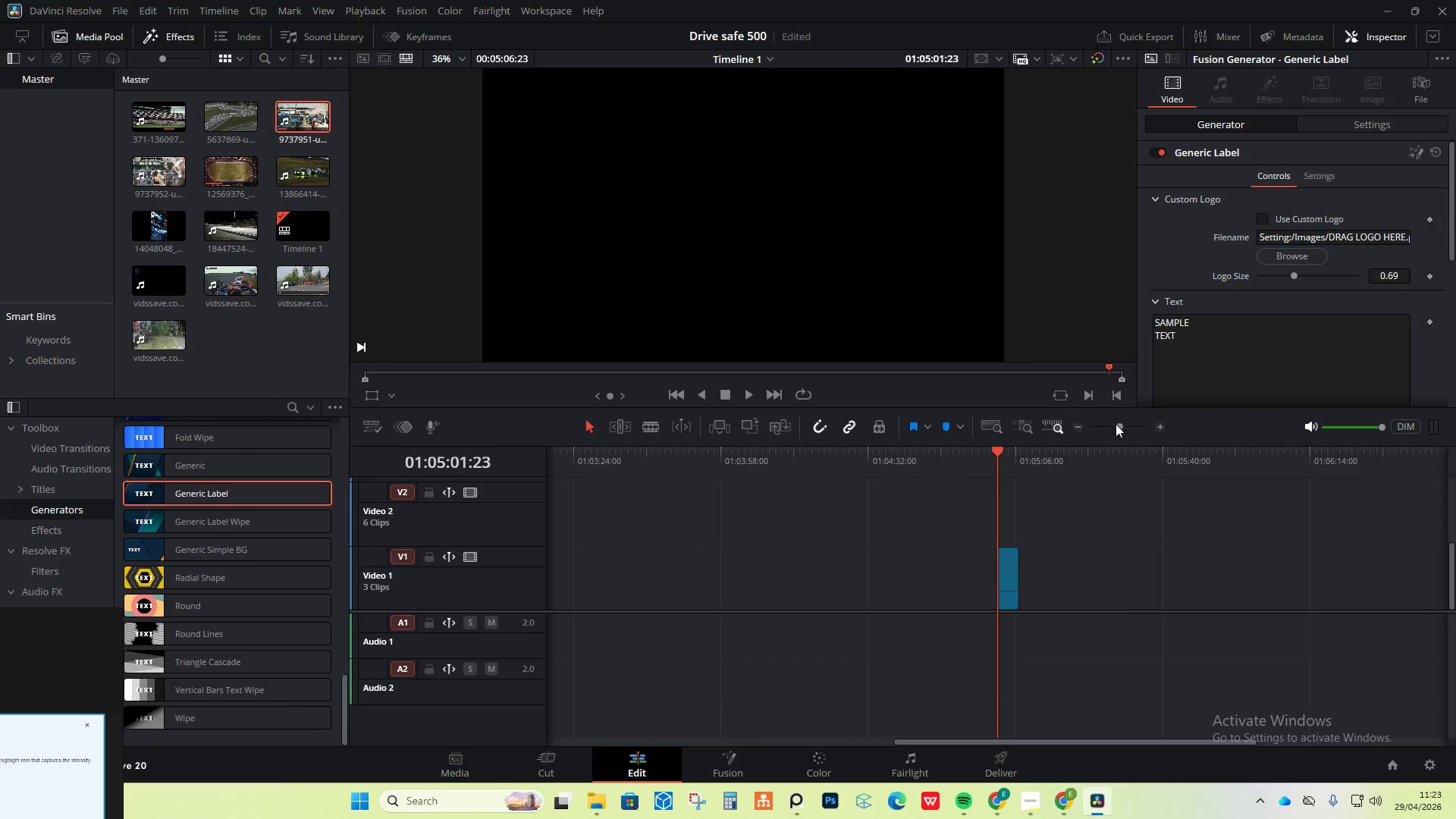 
key(Space)
 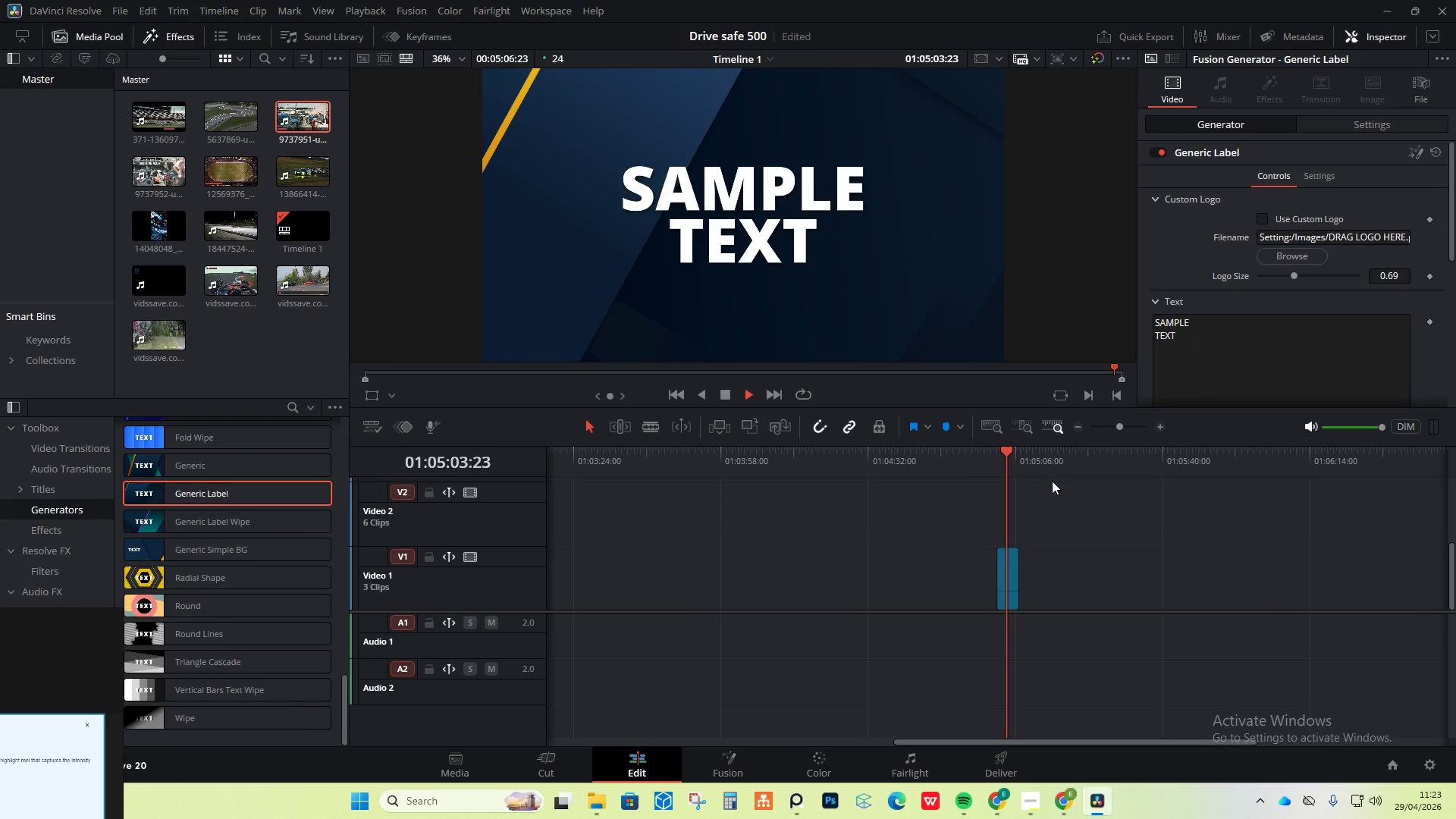 
key(Space)
 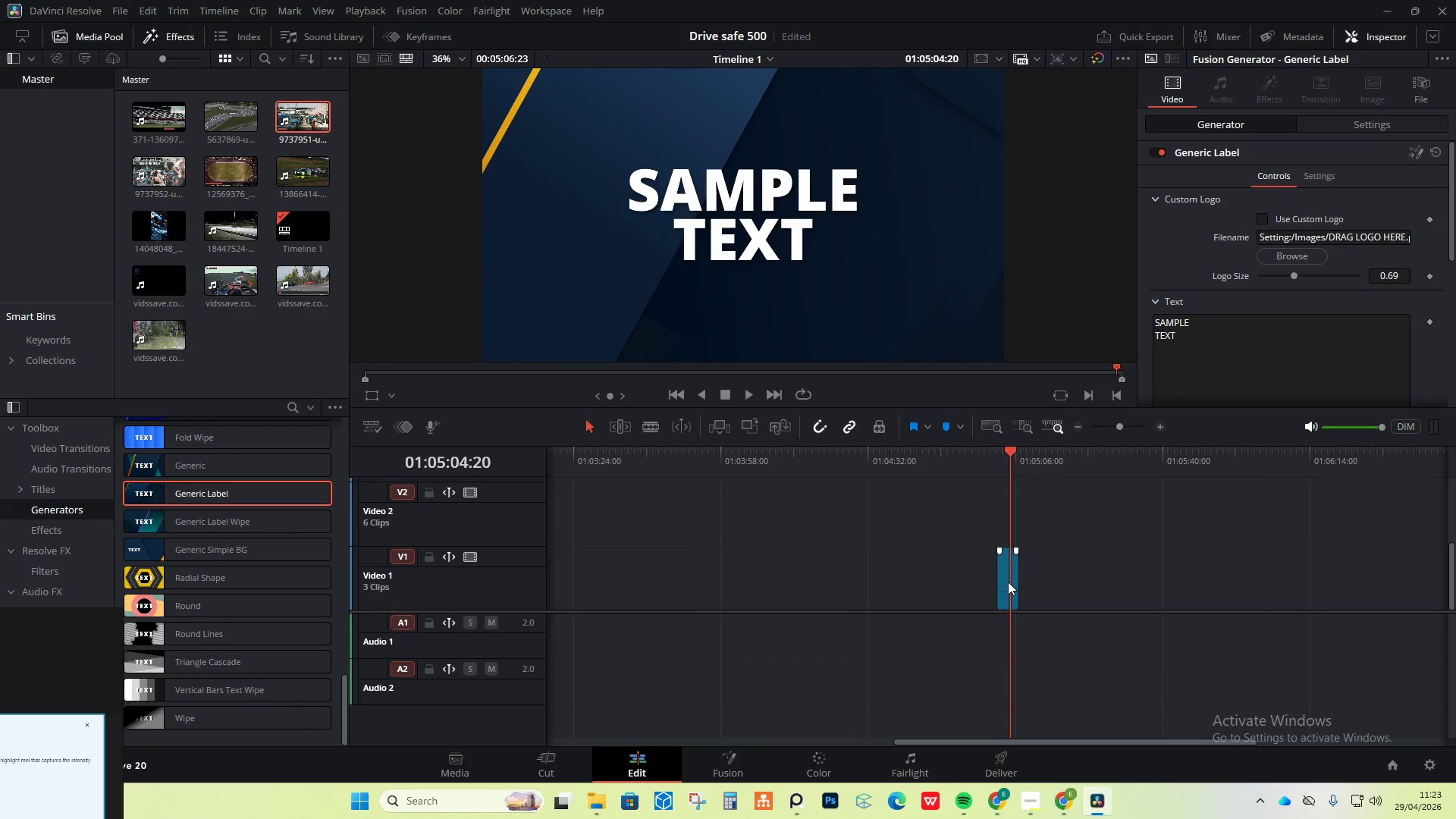 
left_click([1008, 582])
 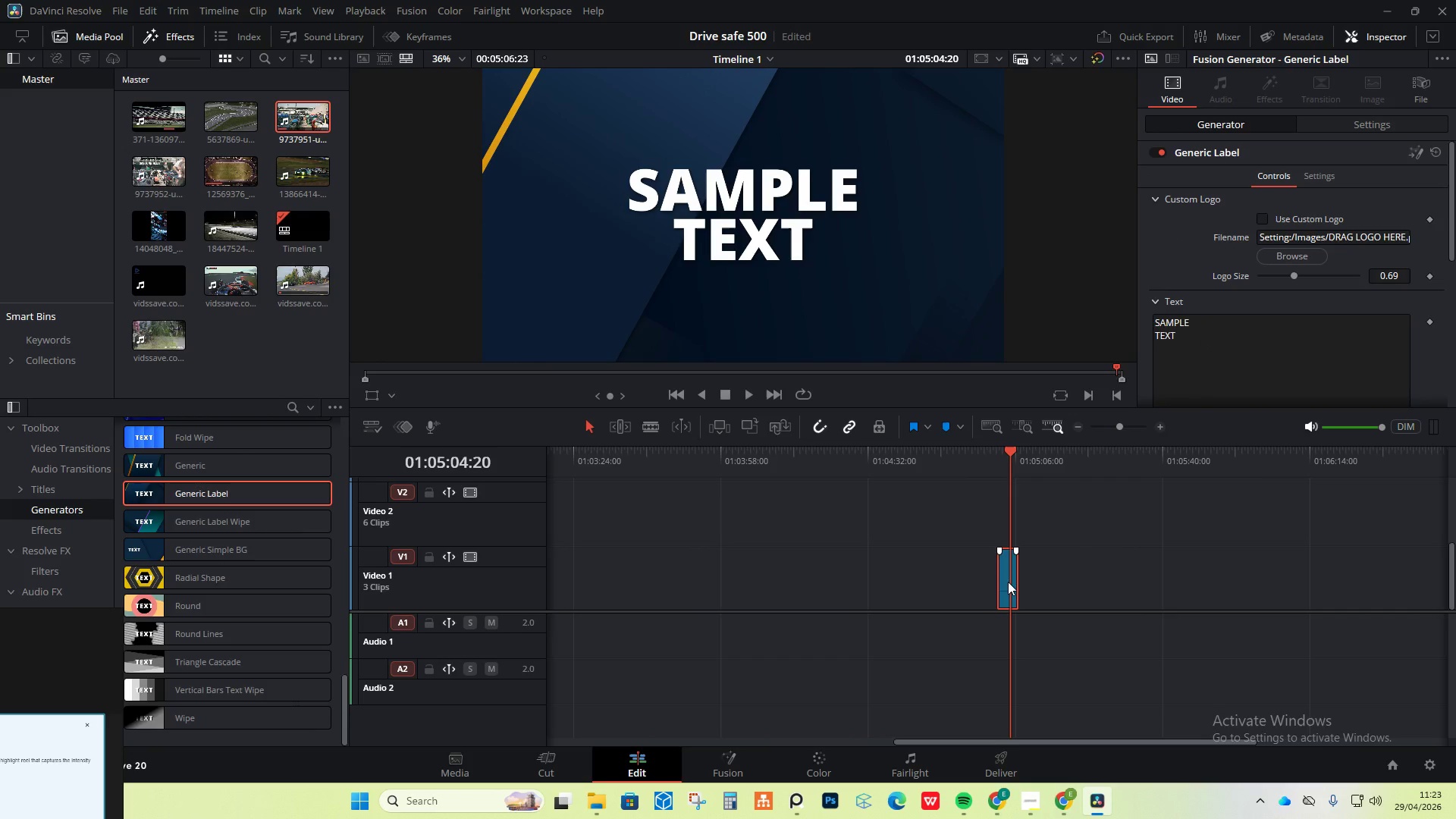 
key(Delete)
 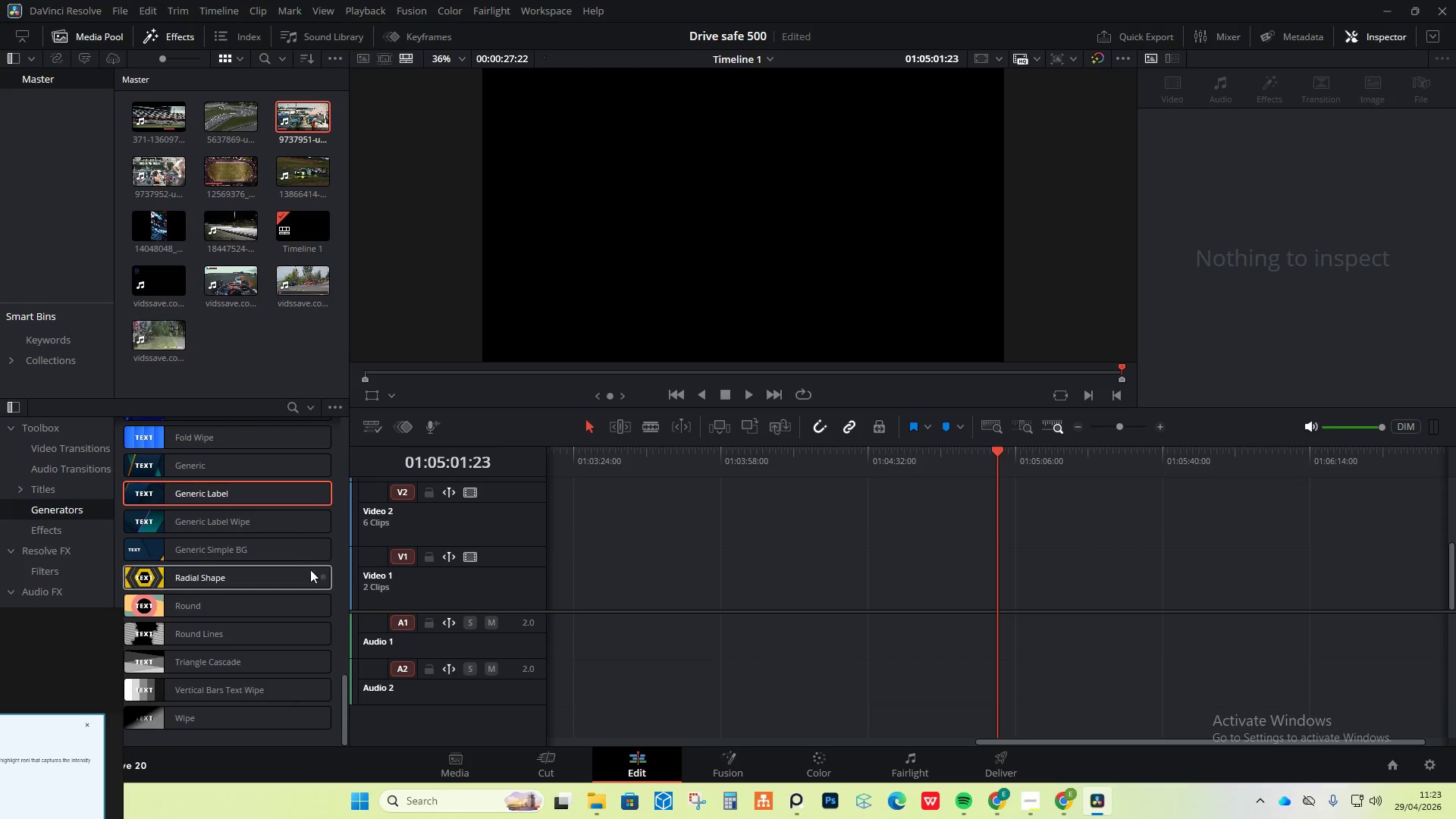 
scroll: coordinate [202, 506], scroll_direction: up, amount: 9.0
 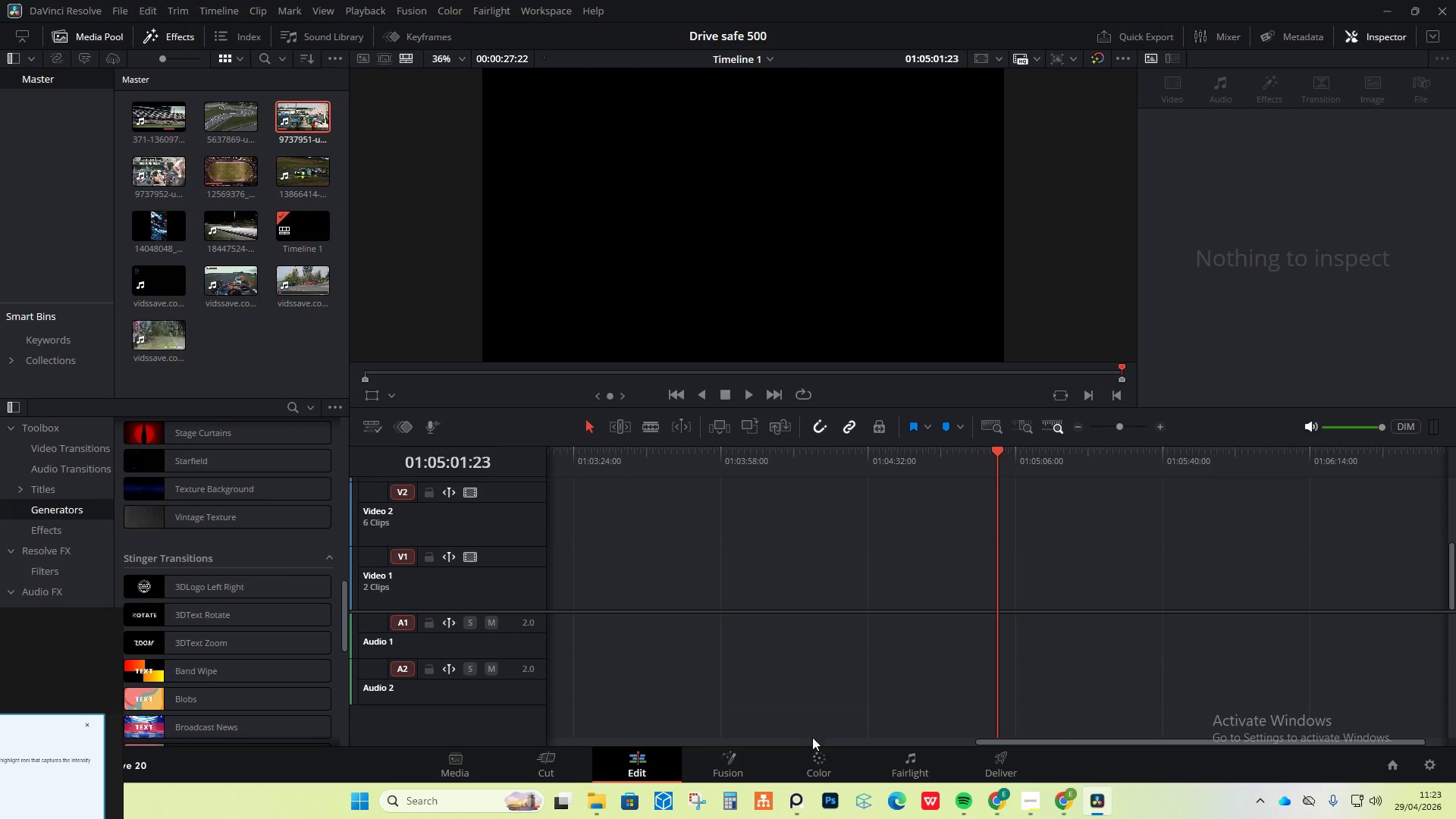 
left_click_drag(start_coordinate=[1073, 743], to_coordinate=[384, 692])
 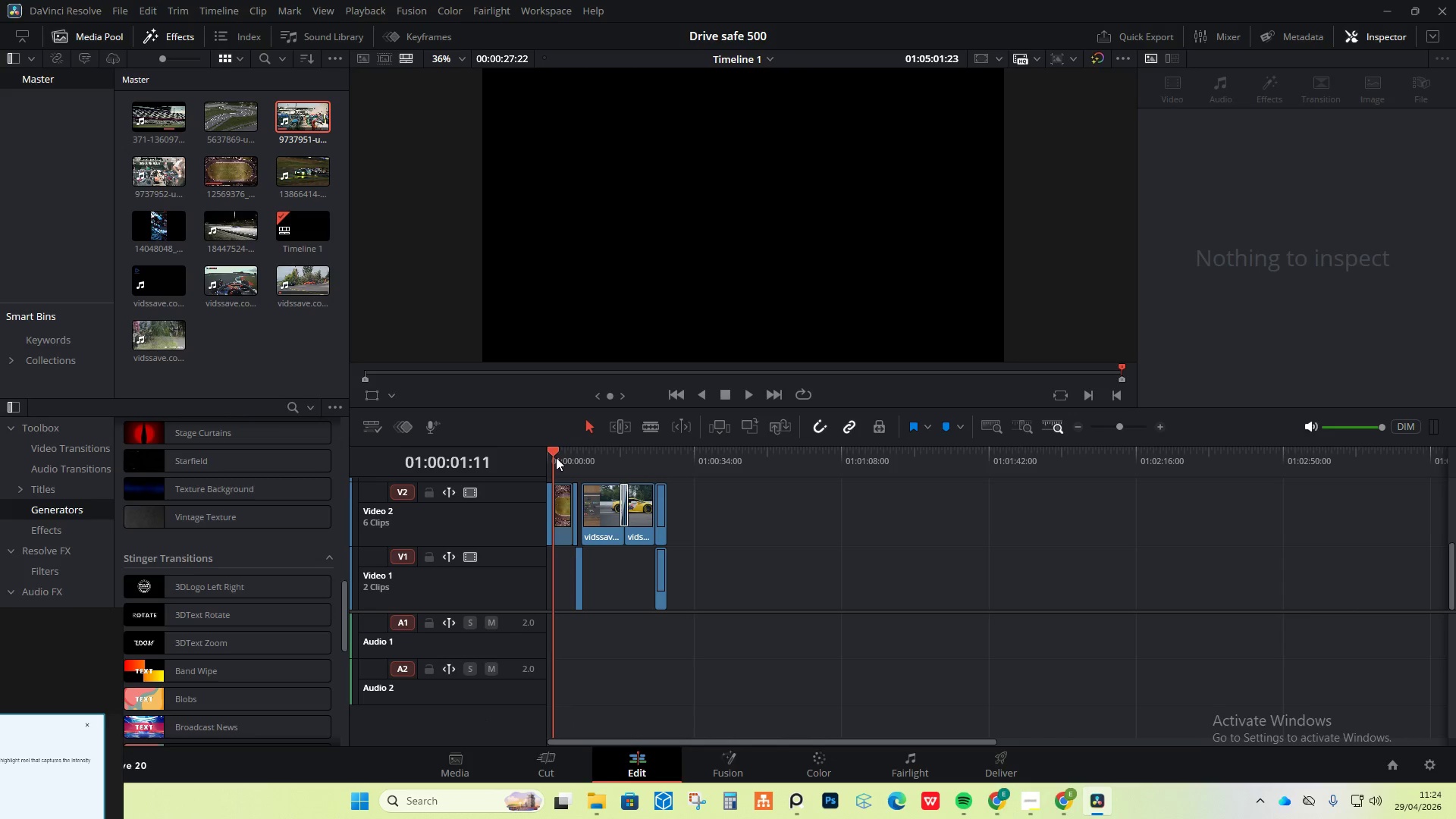 
left_click_drag(start_coordinate=[556, 447], to_coordinate=[525, 446])
 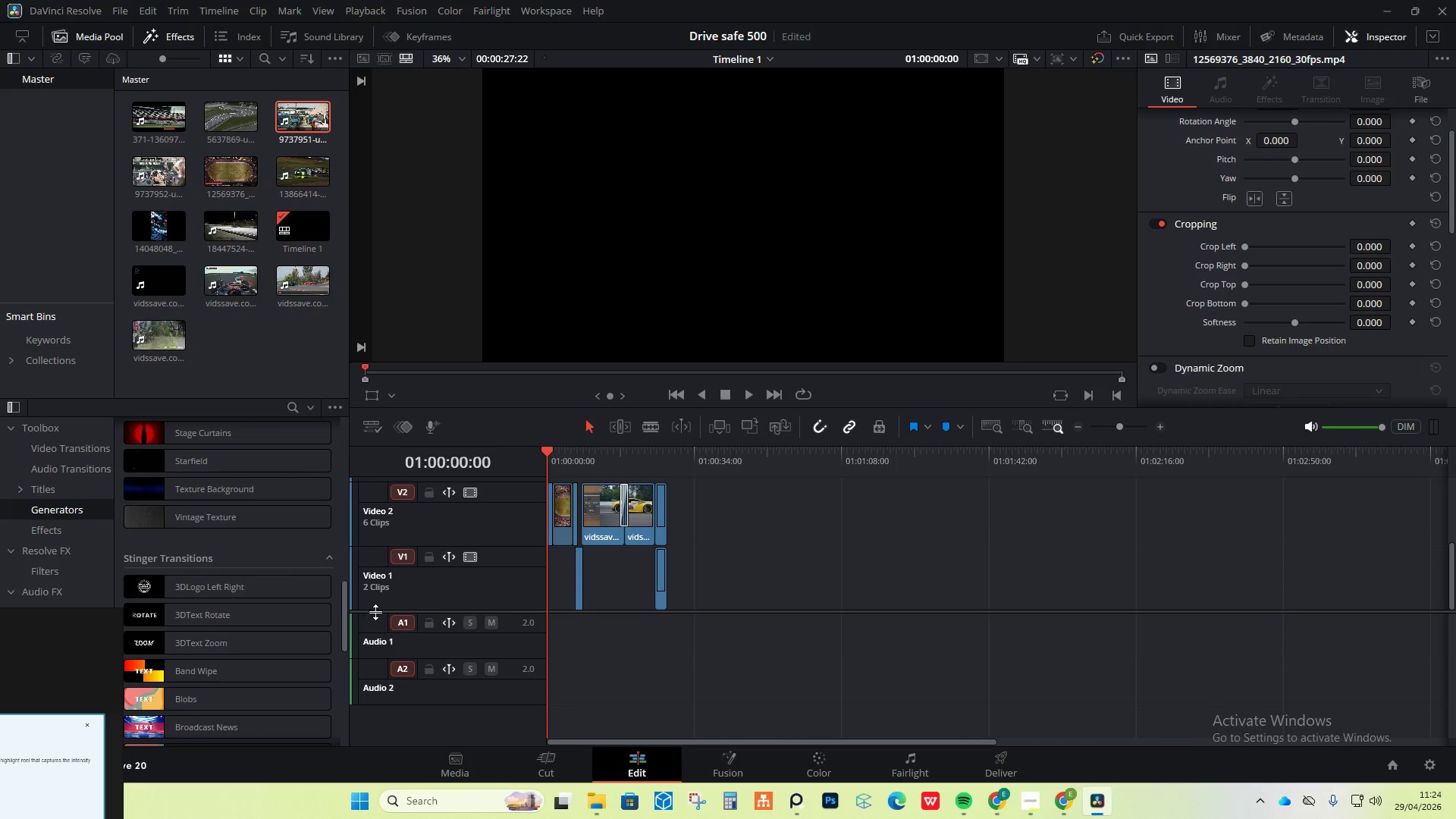 
left_click_drag(start_coordinate=[548, 448], to_coordinate=[554, 449])
 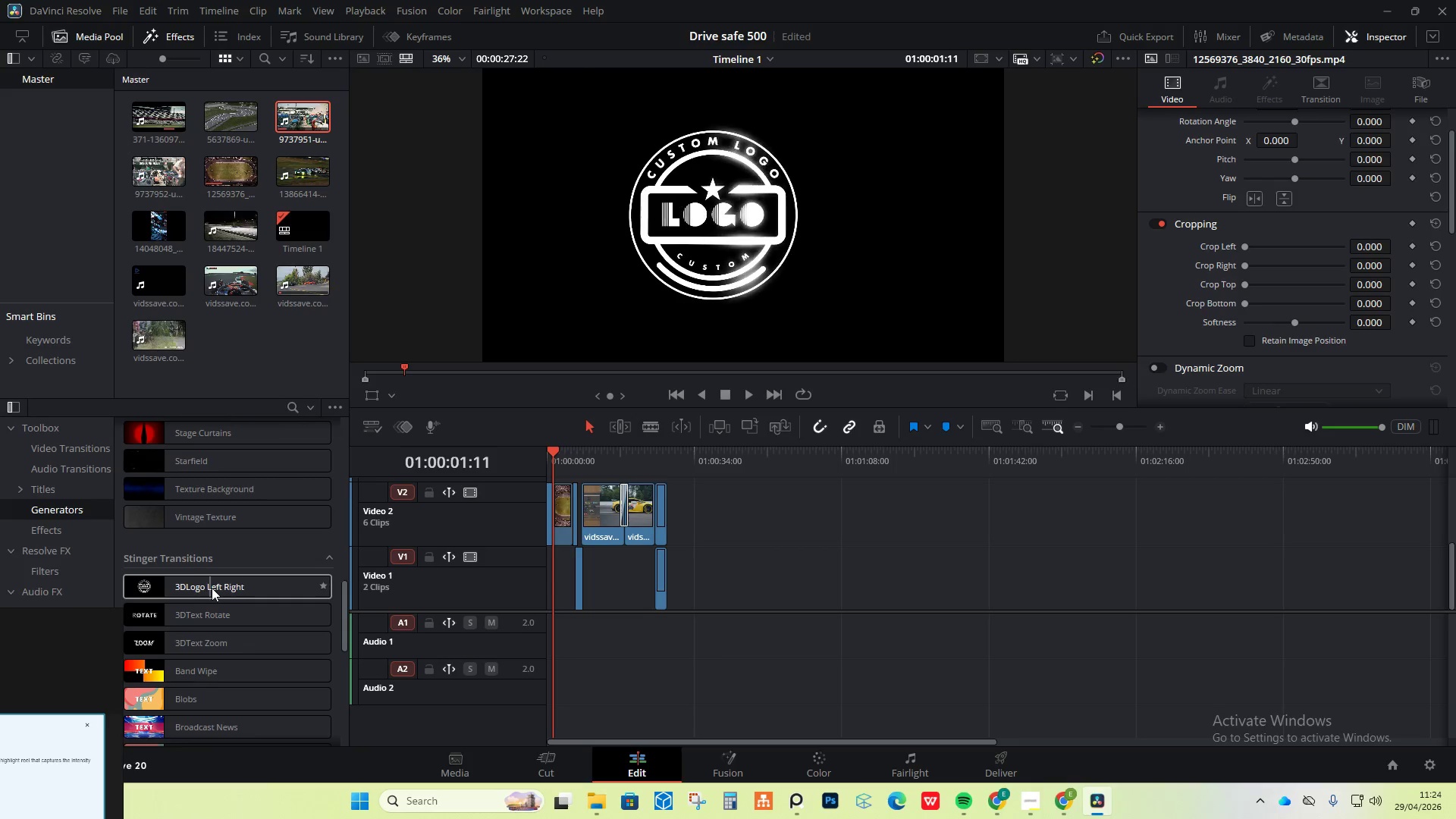 
wait(8.84)
 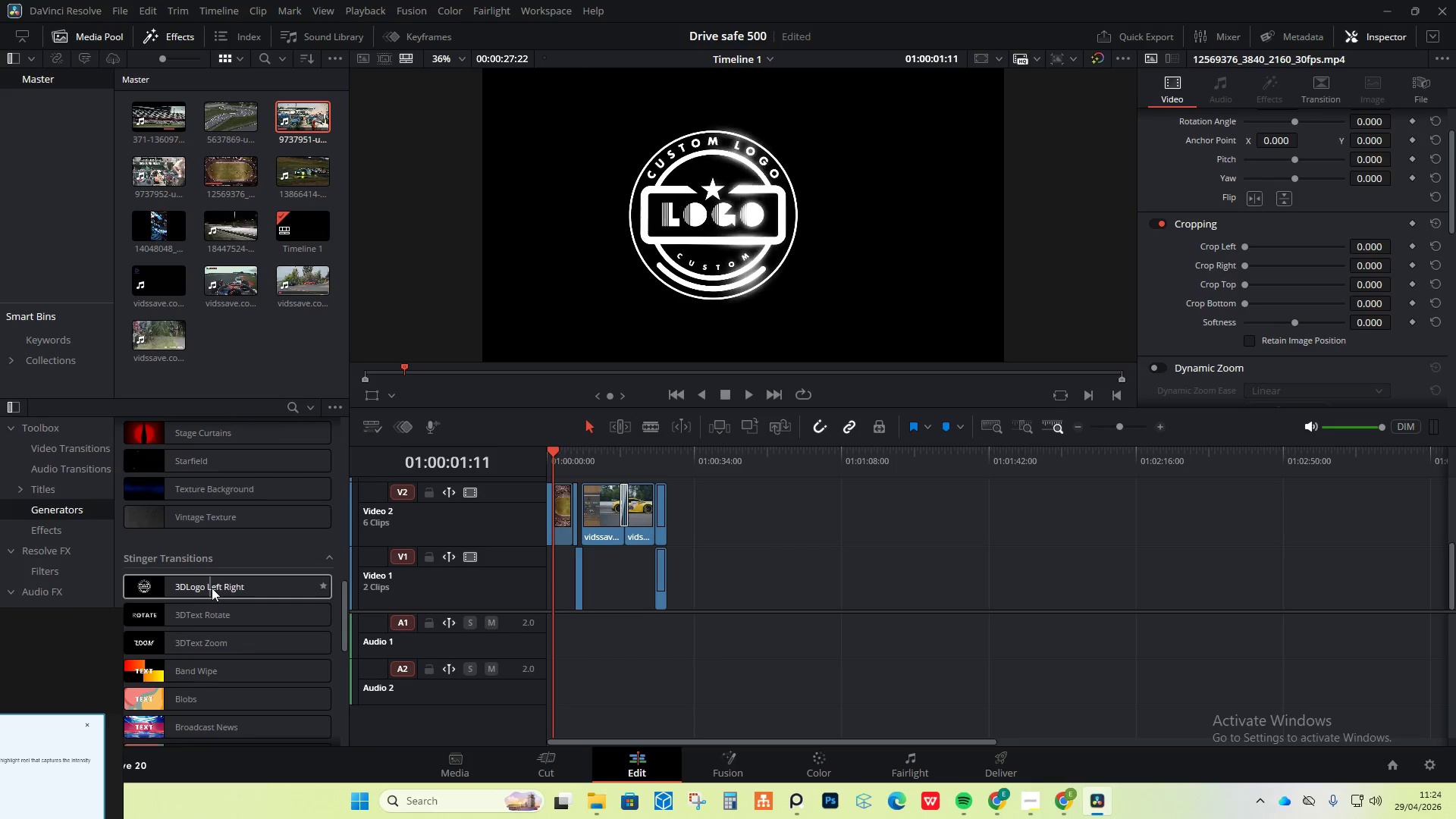 
scroll: coordinate [209, 527], scroll_direction: up, amount: 22.0
 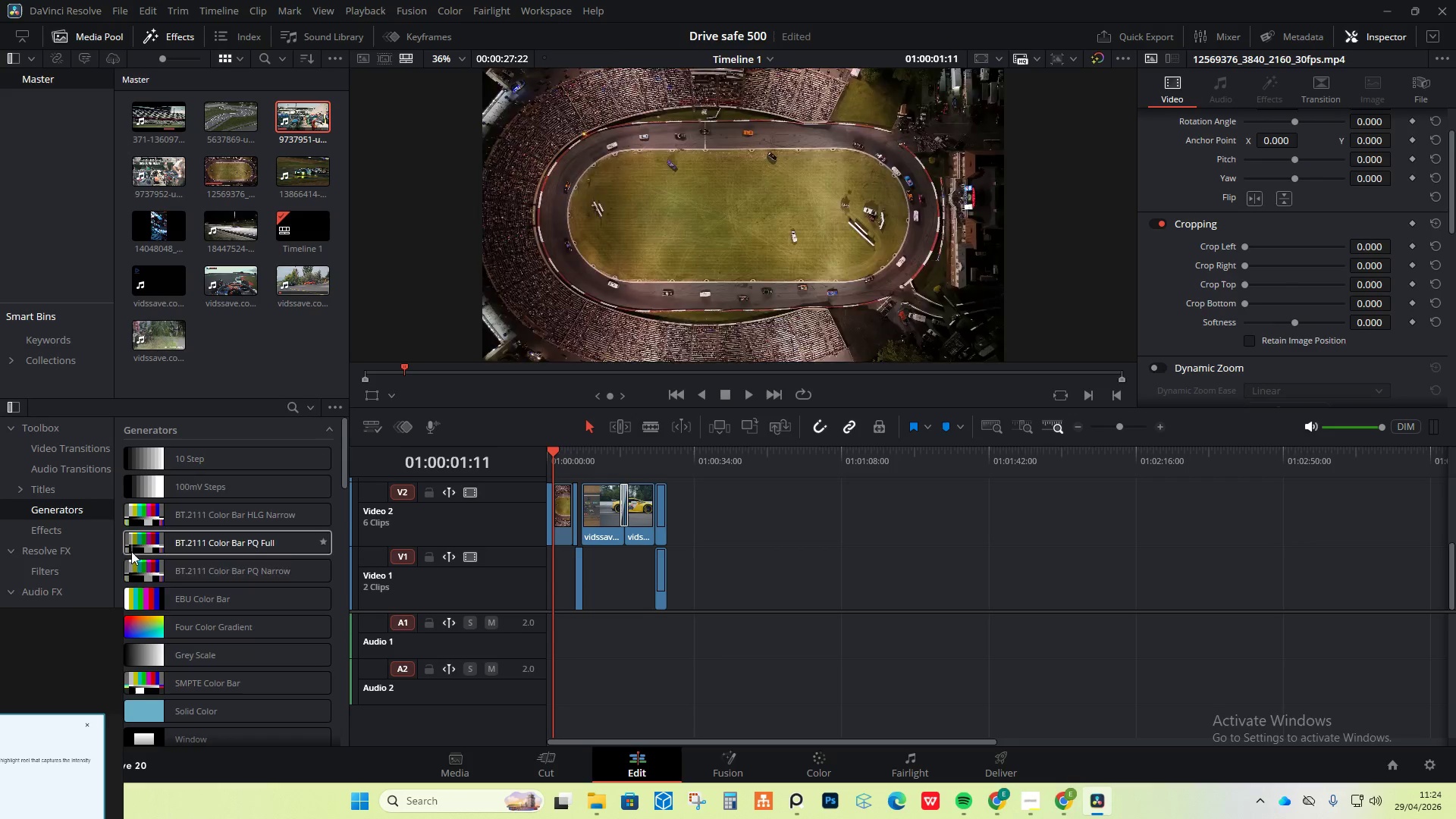 
left_click([61, 491])
 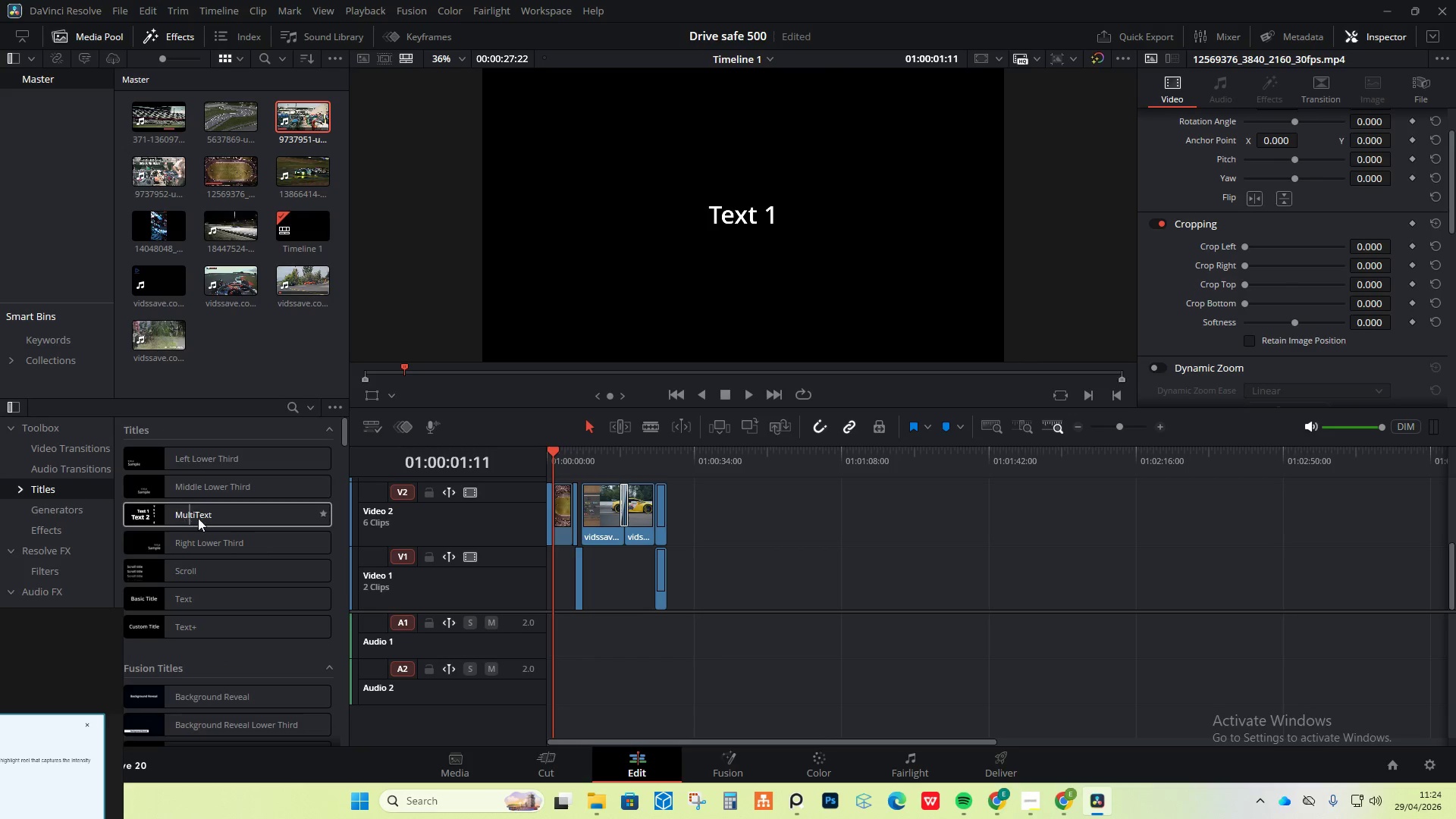 
wait(9.78)
 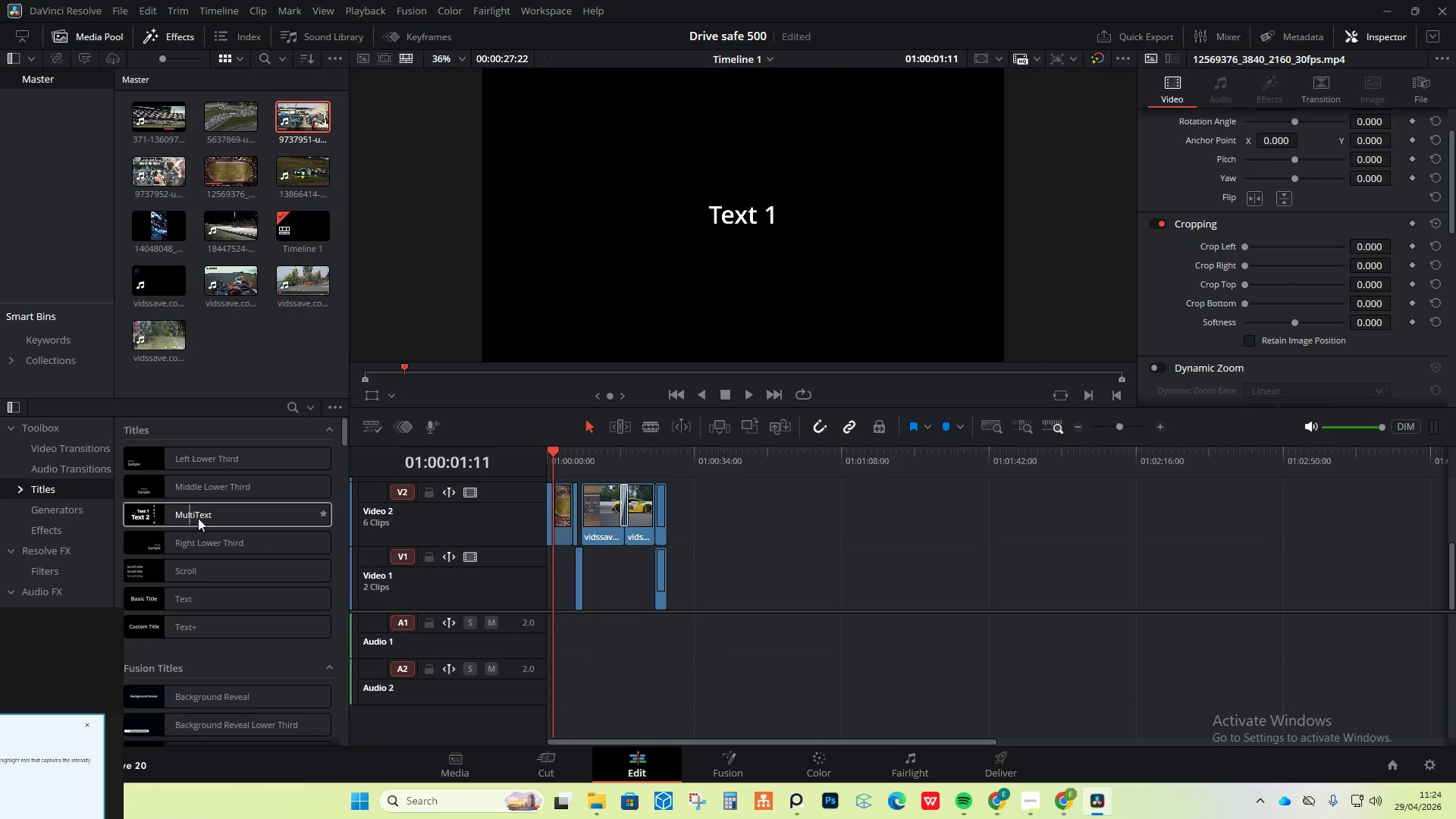 
scroll: coordinate [196, 676], scroll_direction: down, amount: 6.0
 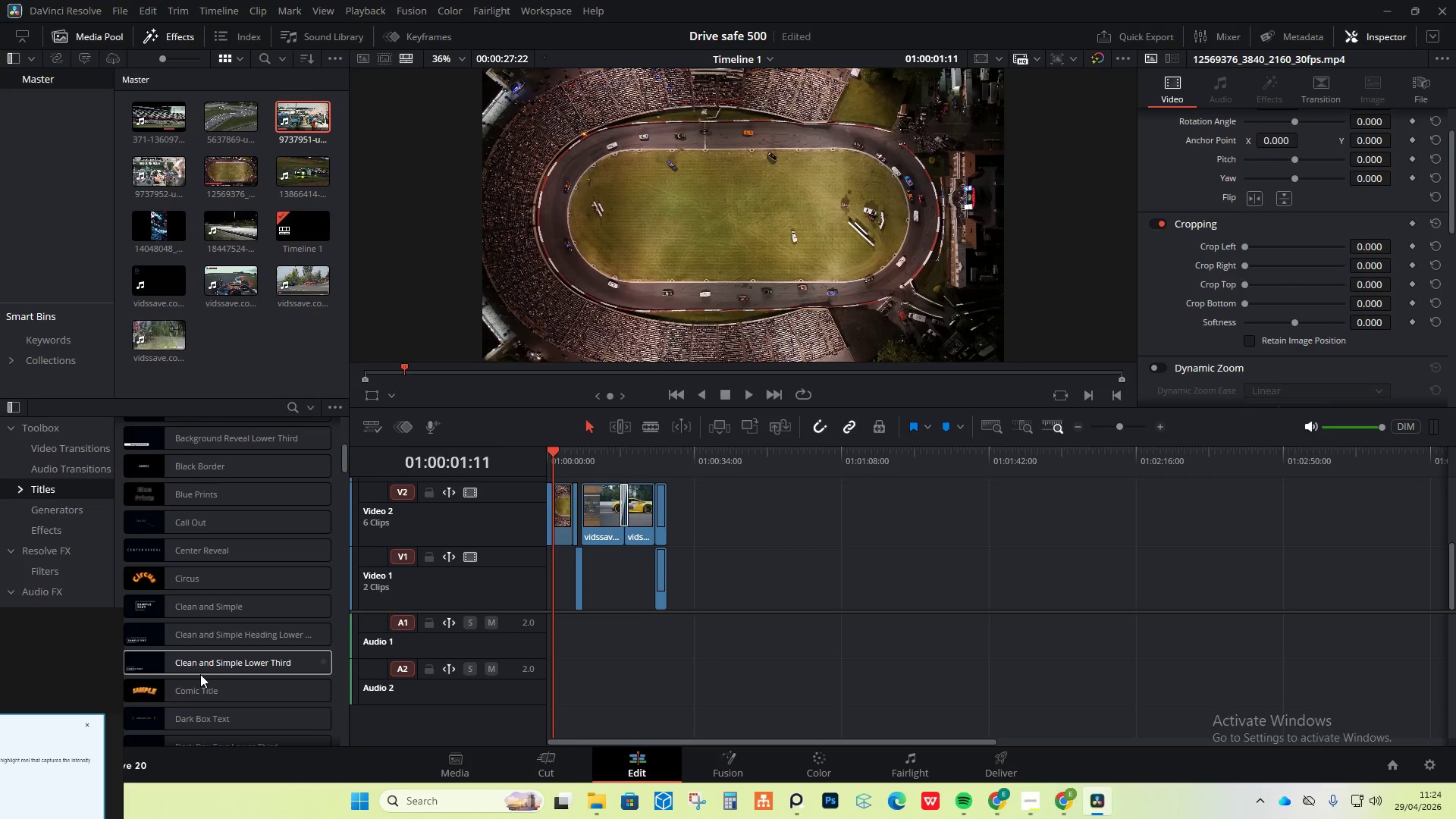 
scroll: coordinate [201, 673], scroll_direction: up, amount: 11.0
 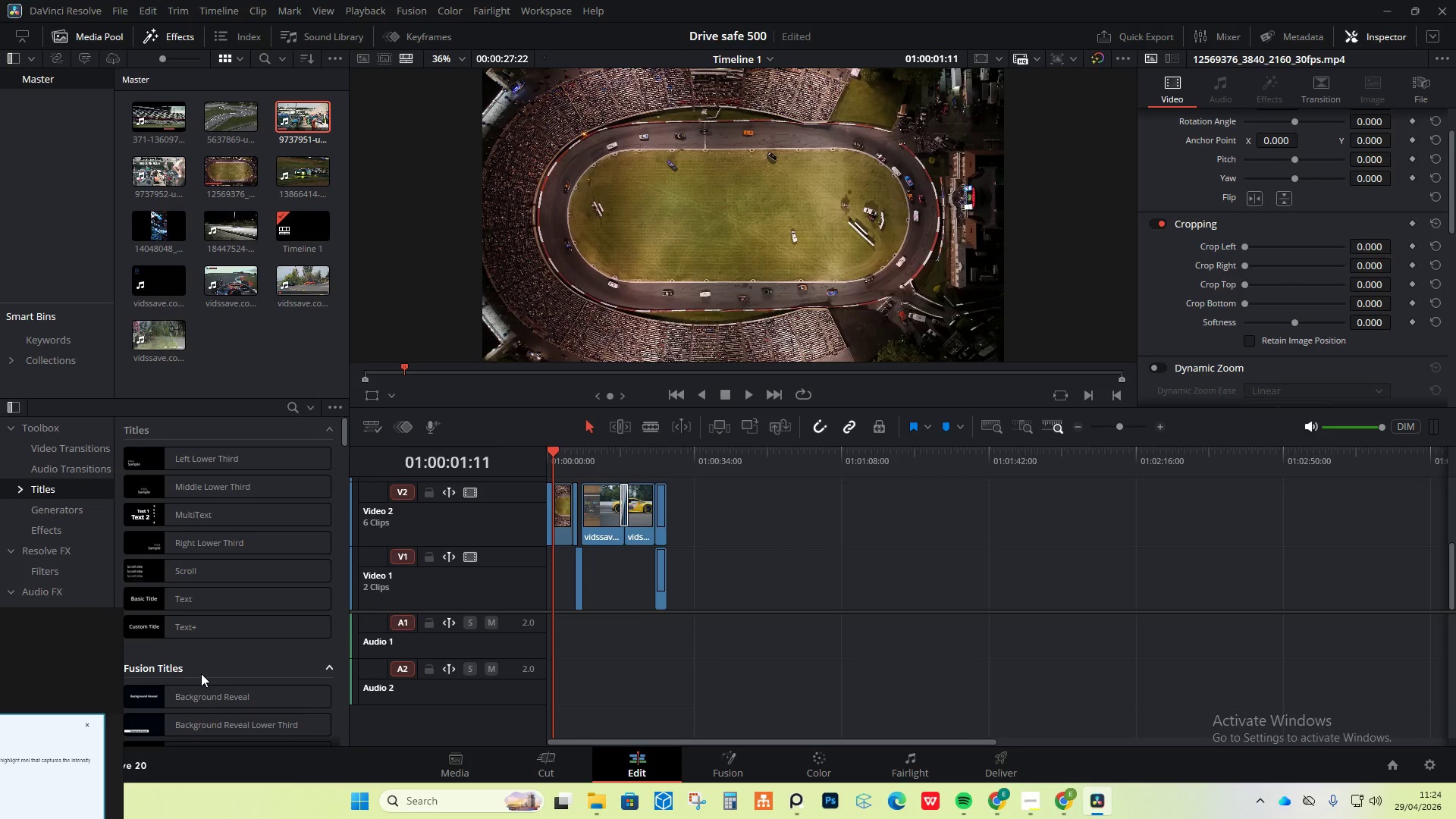 
scroll: coordinate [201, 672], scroll_direction: down, amount: 26.0
 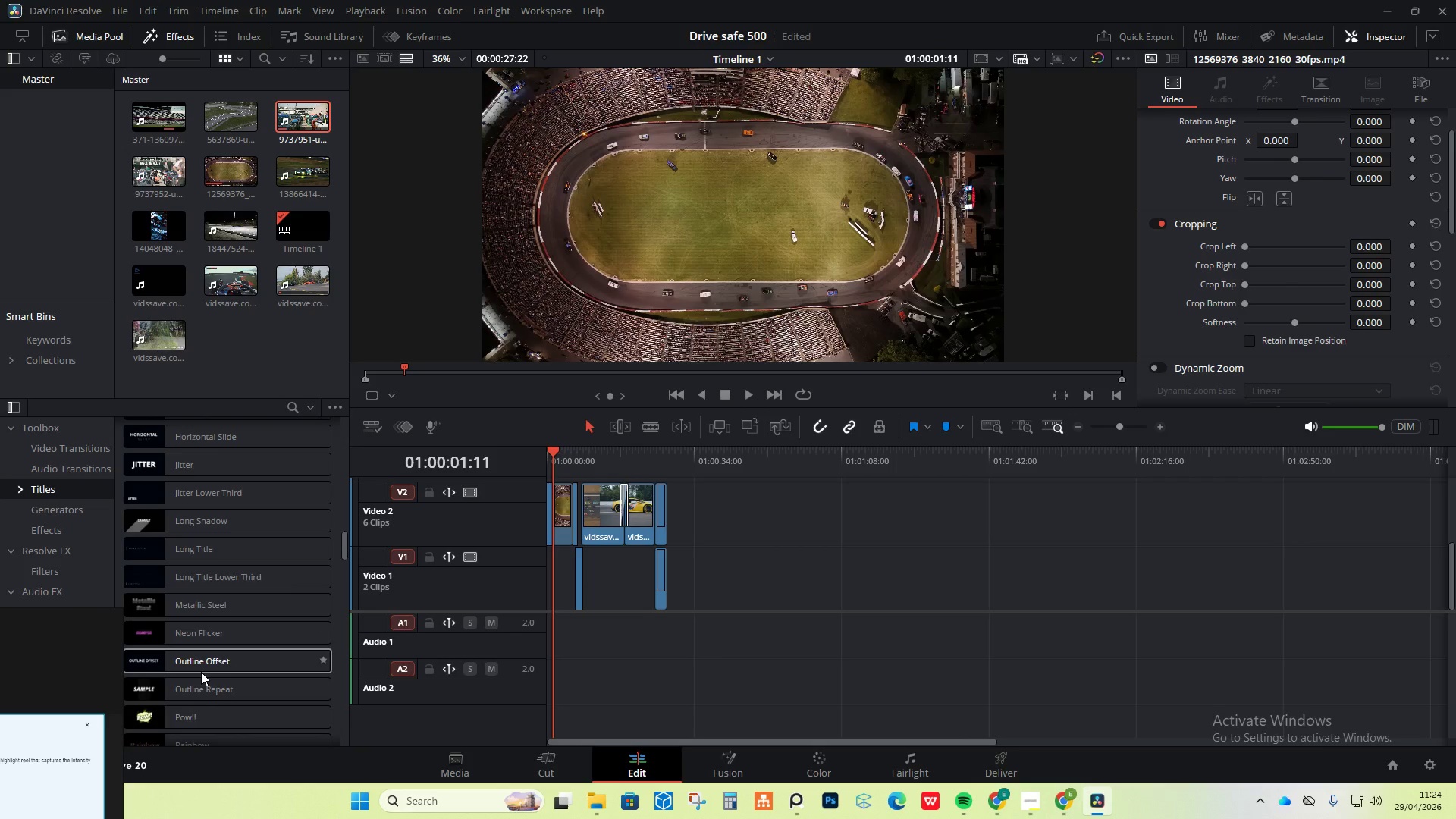 
scroll: coordinate [201, 672], scroll_direction: up, amount: 9.0
 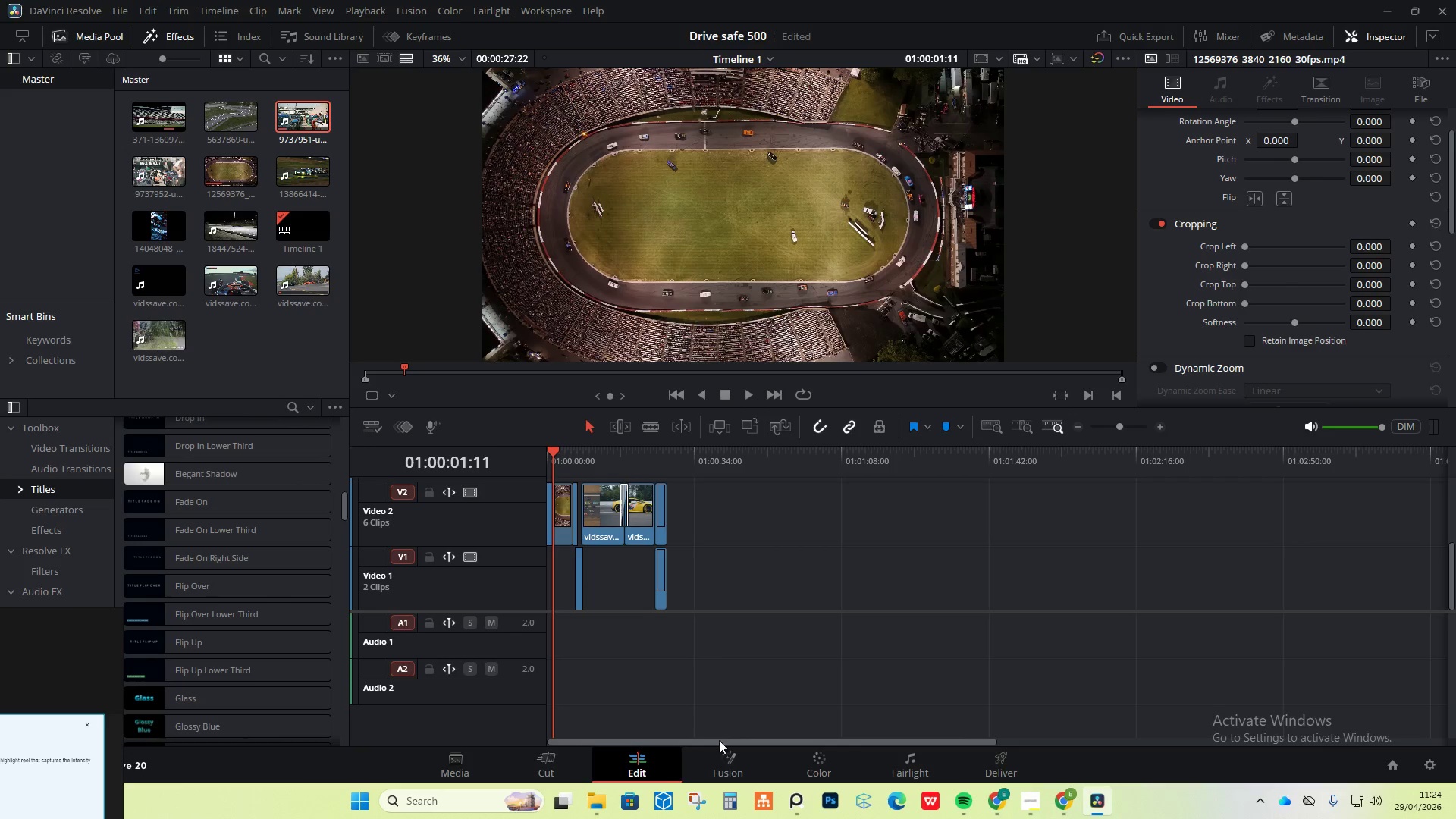 
left_click([727, 755])
 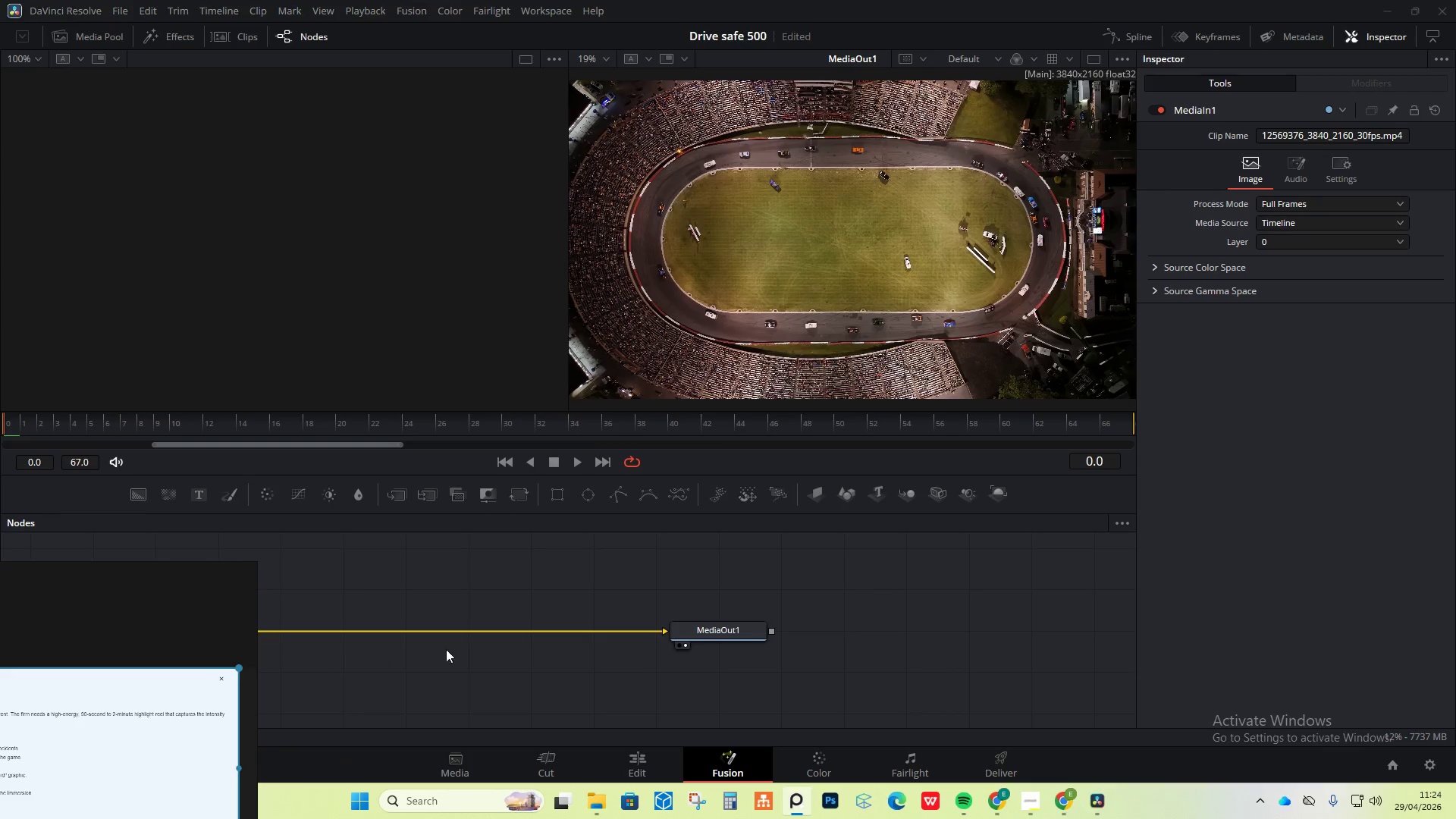 
wait(6.81)
 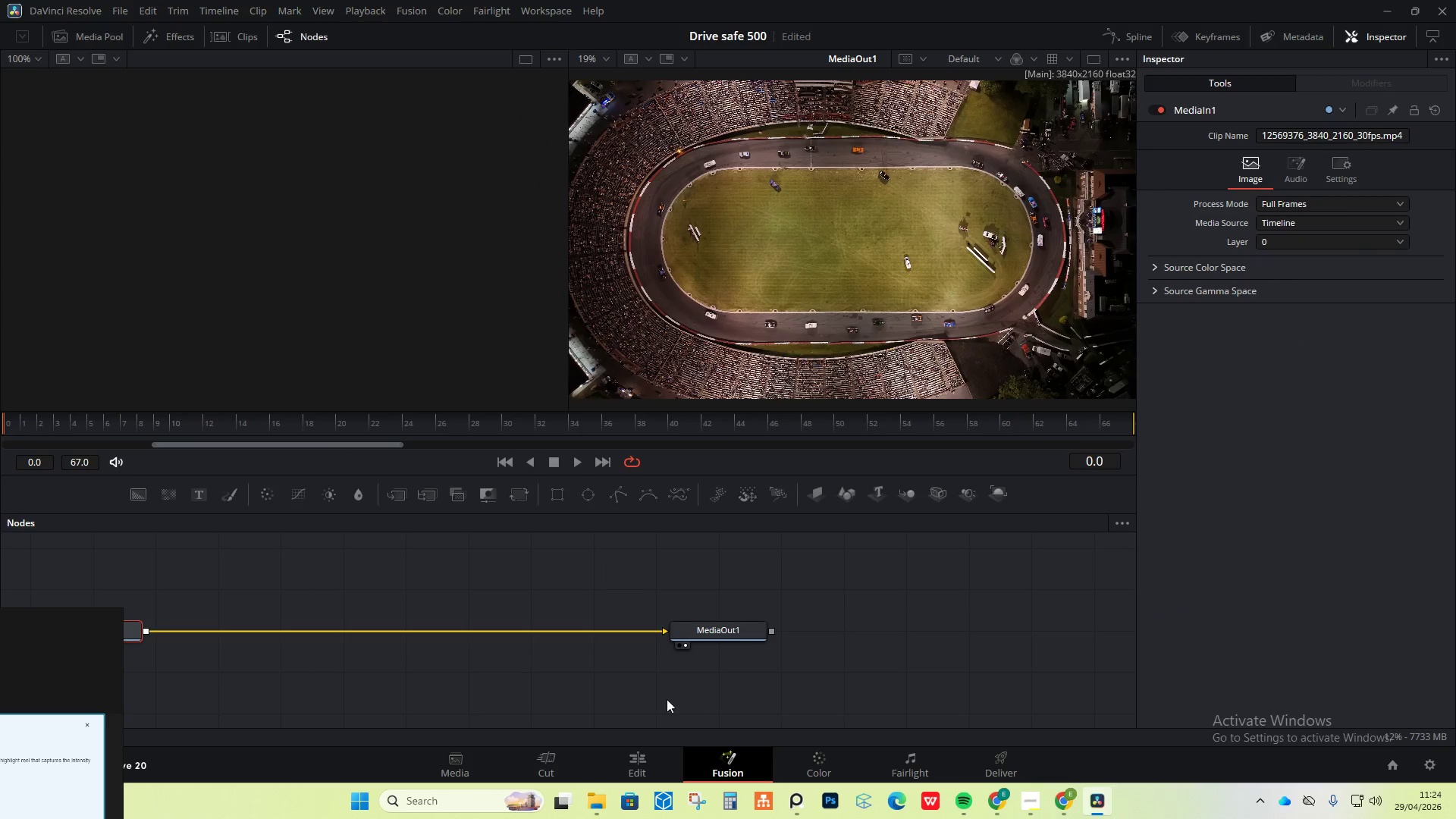 
left_click([533, 654])
 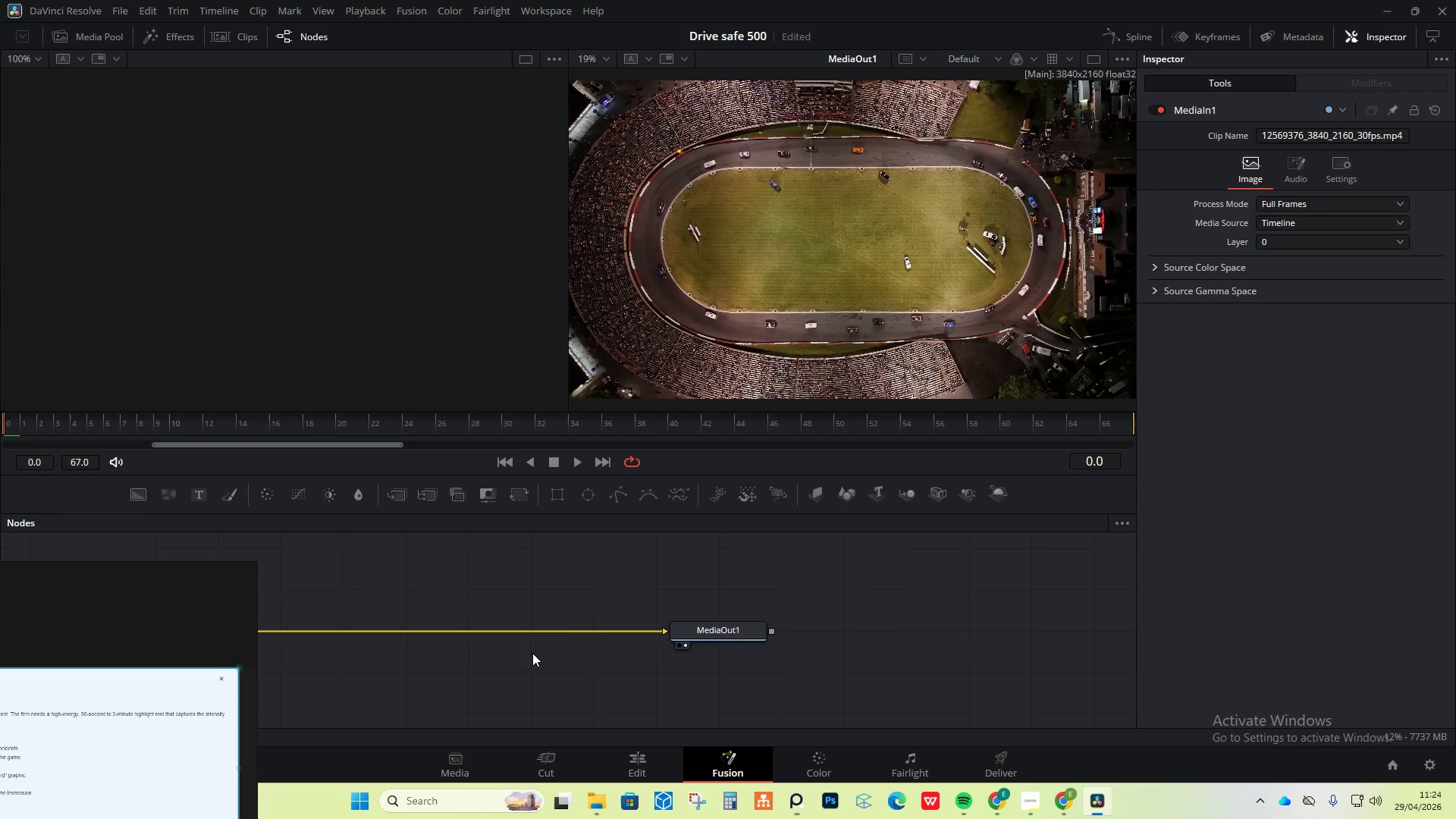 
right_click([532, 653])
 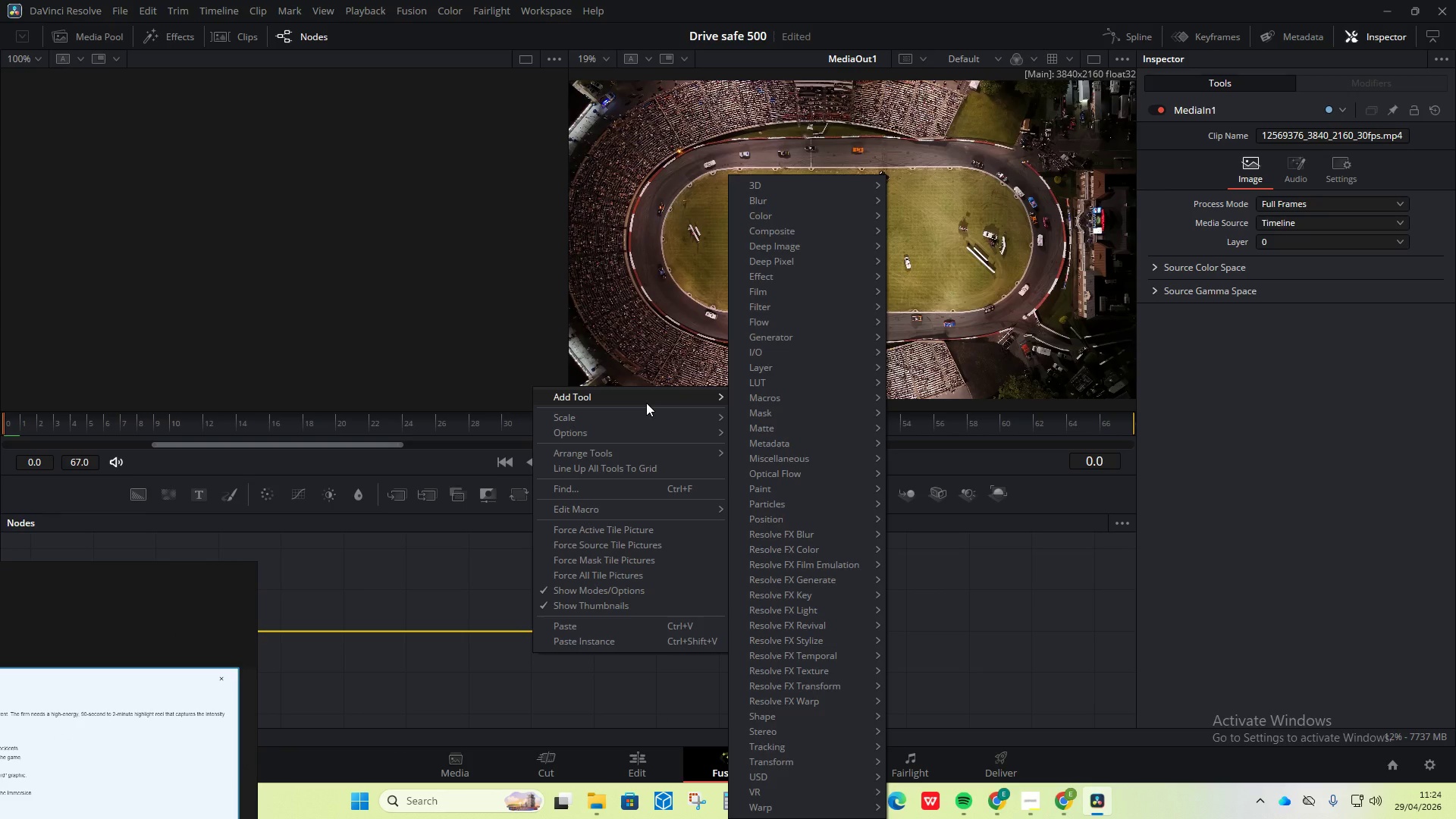 
wait(8.01)
 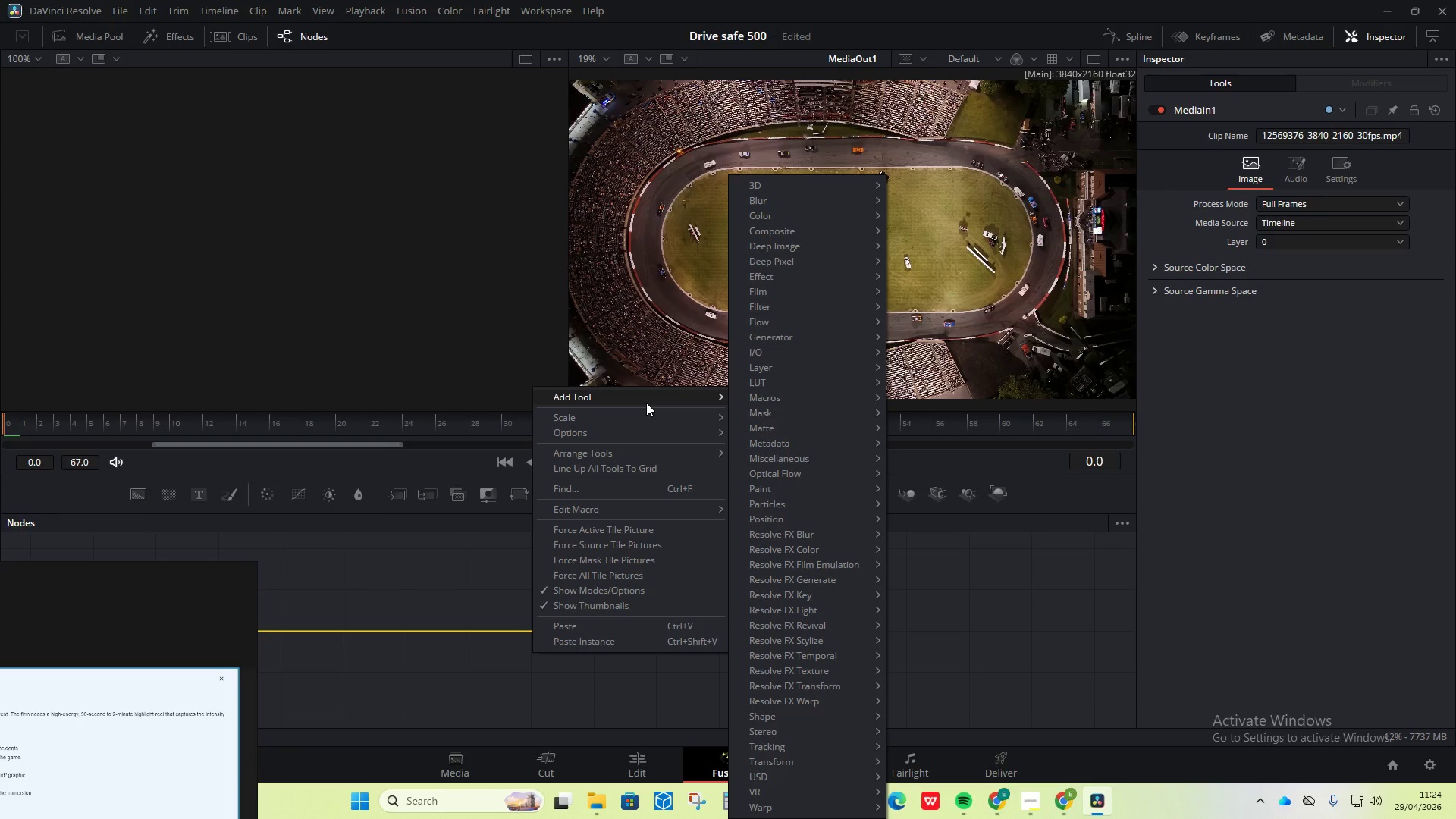 
mouse_move([823, 238])
 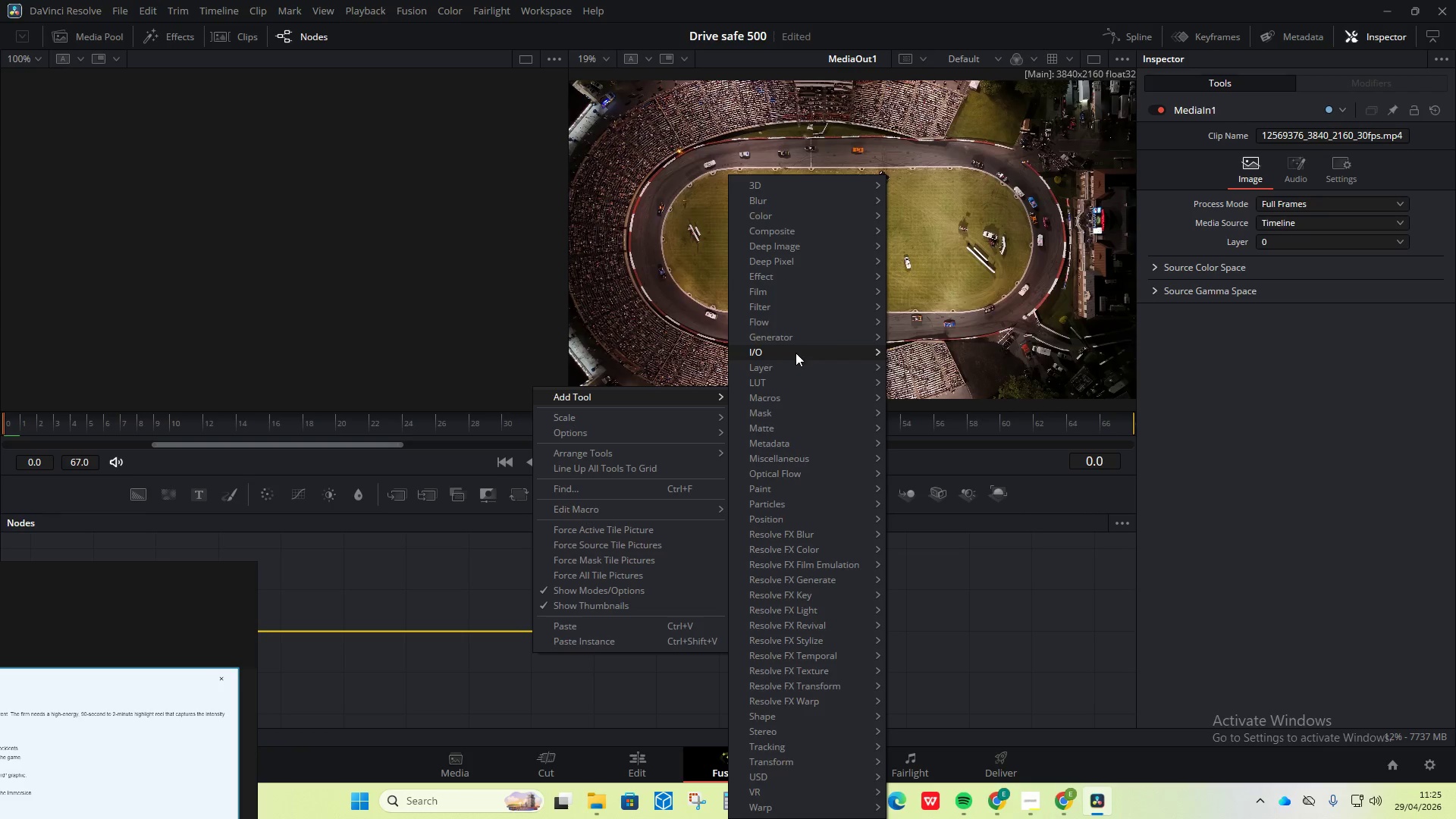 
wait(16.25)
 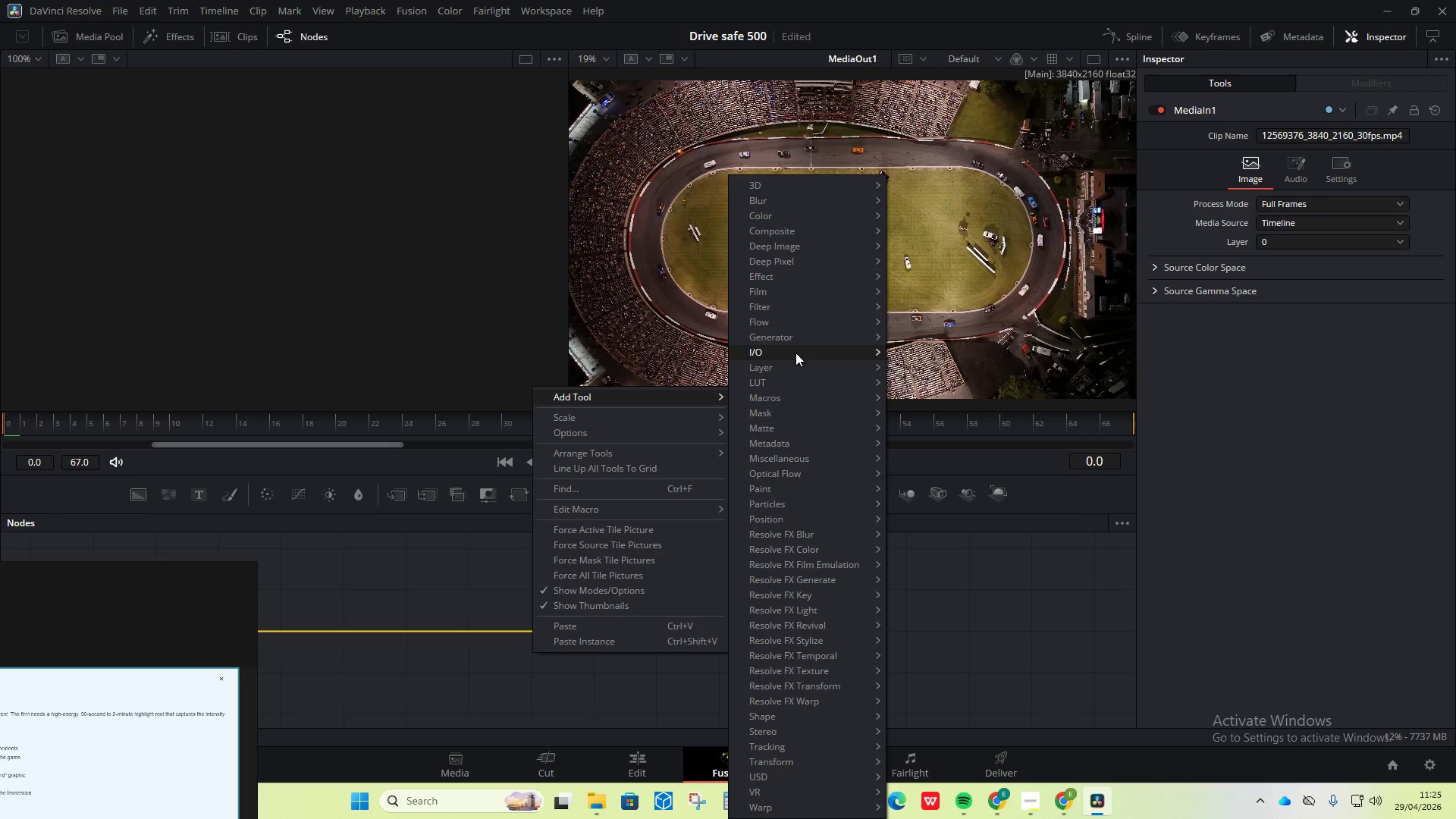 
left_click([1006, 670])
 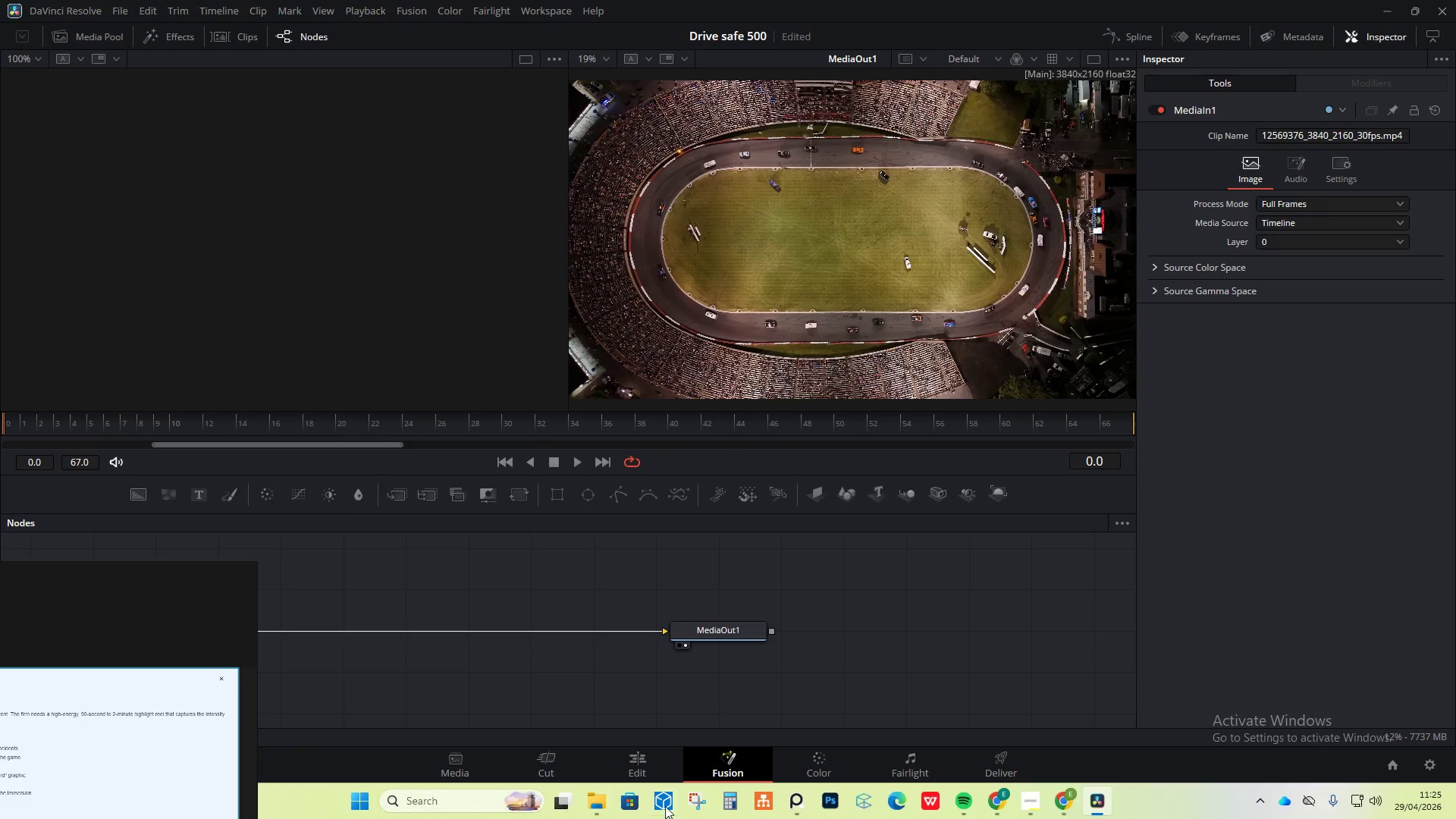 
left_click([631, 760])
 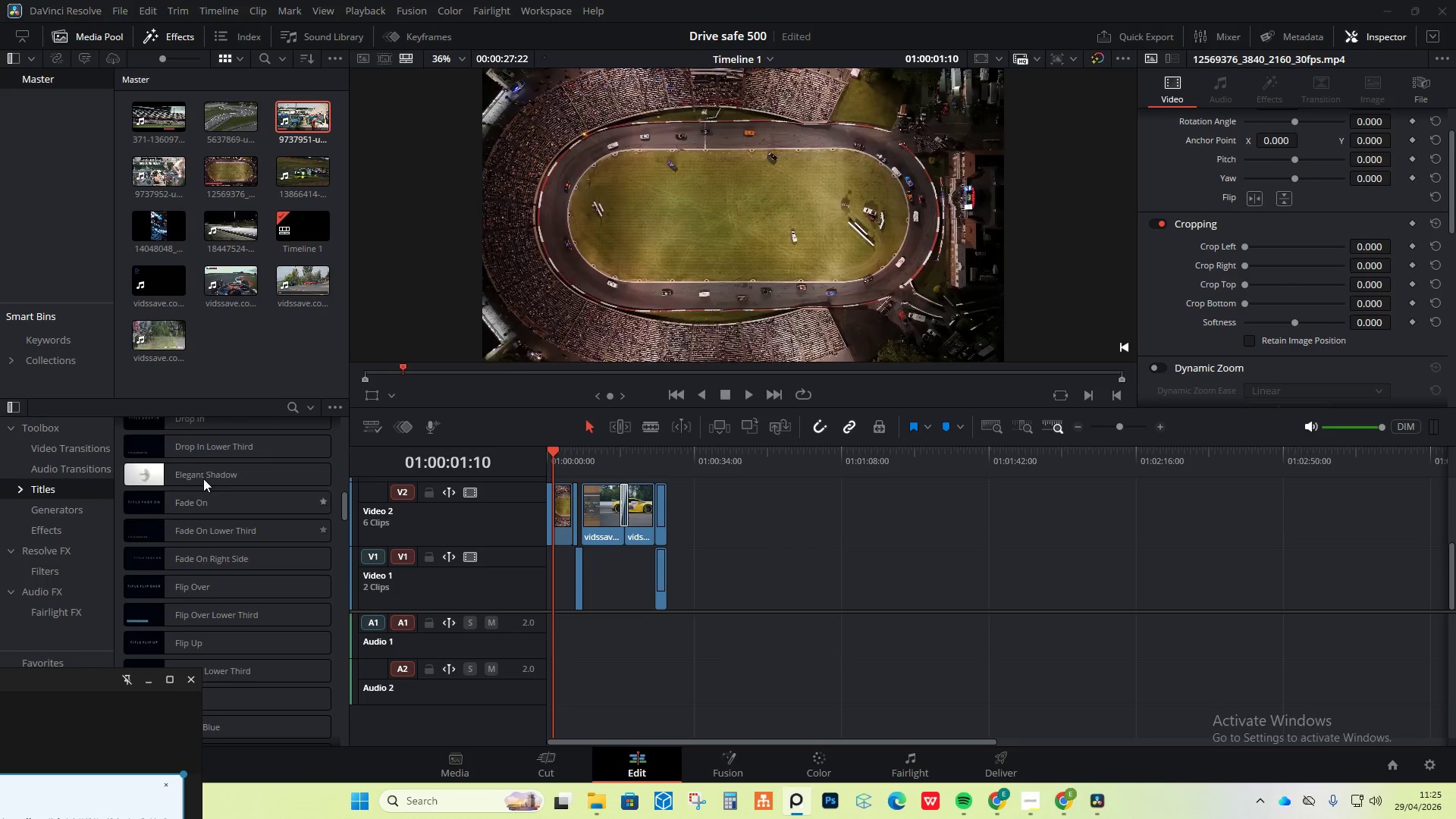 
scroll: coordinate [180, 466], scroll_direction: up, amount: 17.0
 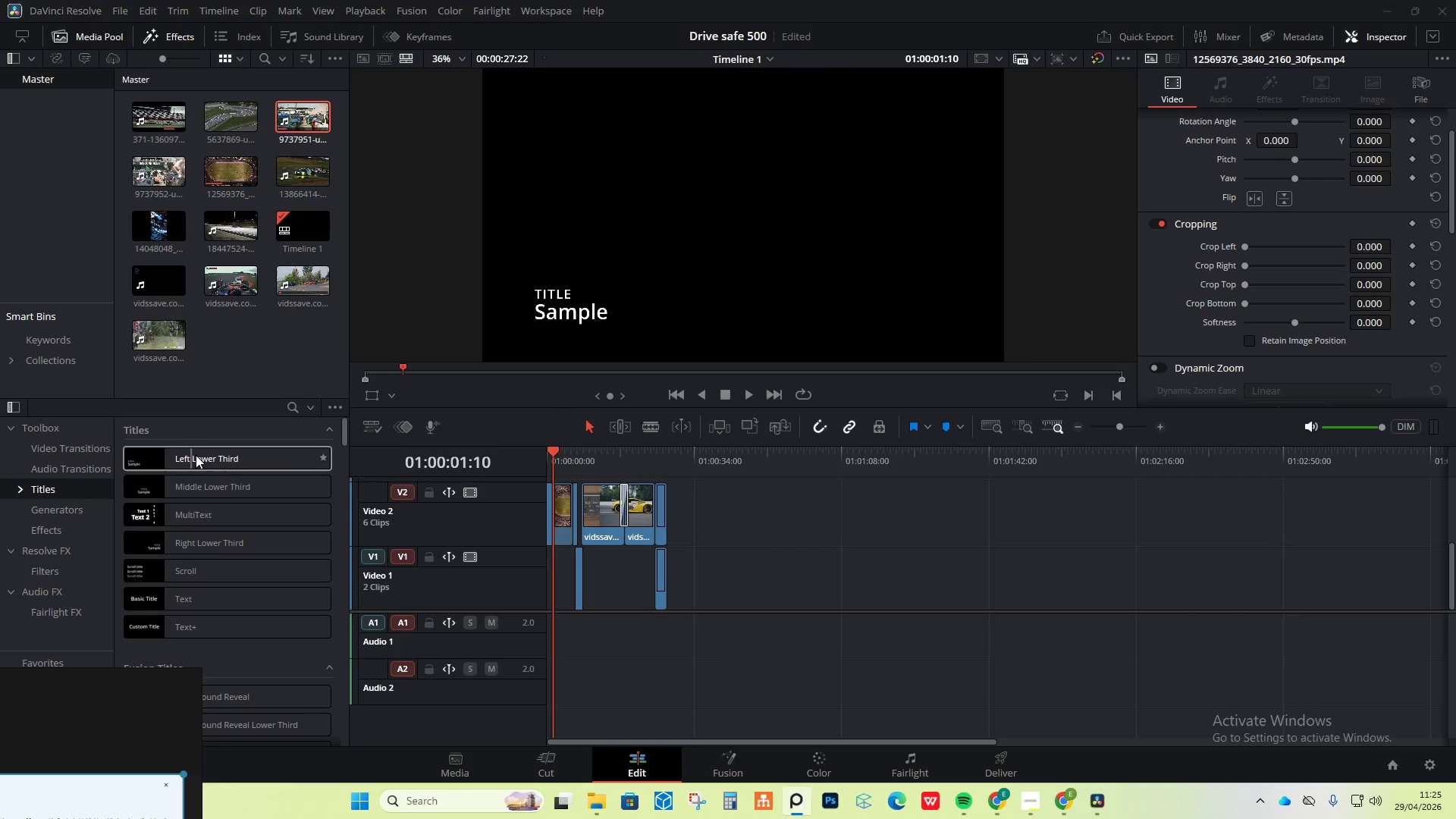 
left_click_drag(start_coordinate=[199, 459], to_coordinate=[548, 515])
 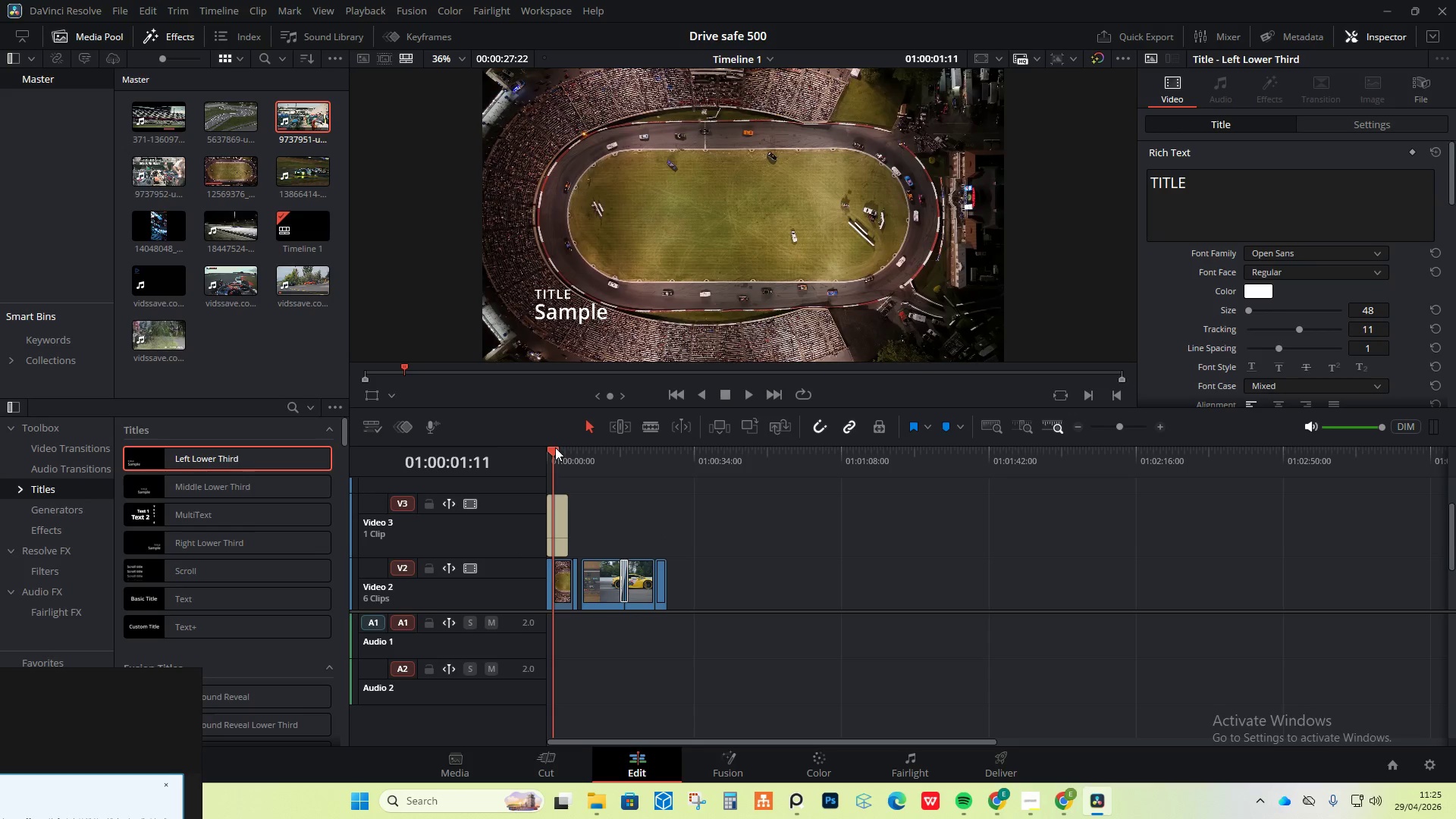 
hold_key(key=AltLeft, duration=1.33)
 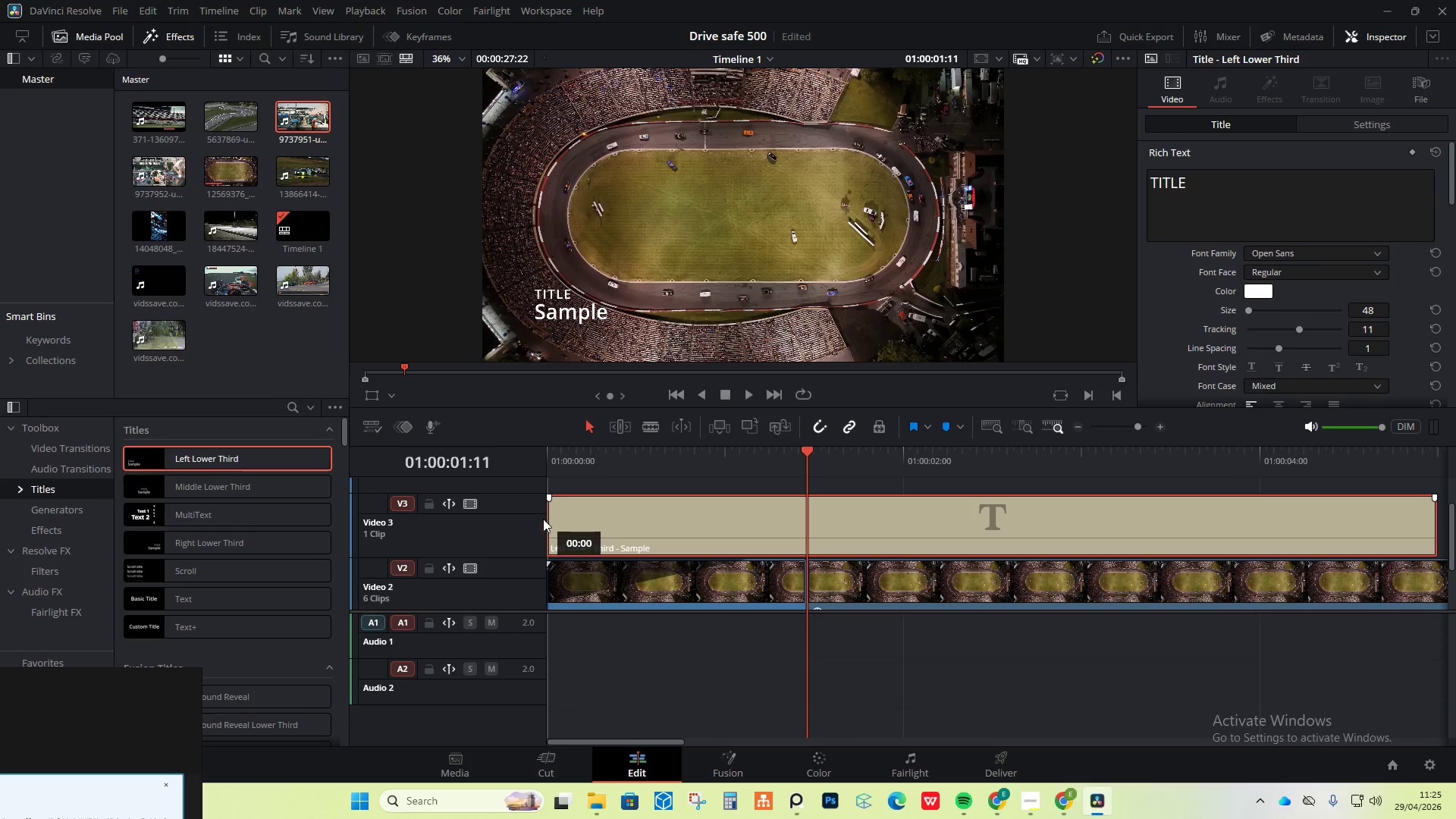 
left_click_drag(start_coordinate=[574, 526], to_coordinate=[537, 516])
 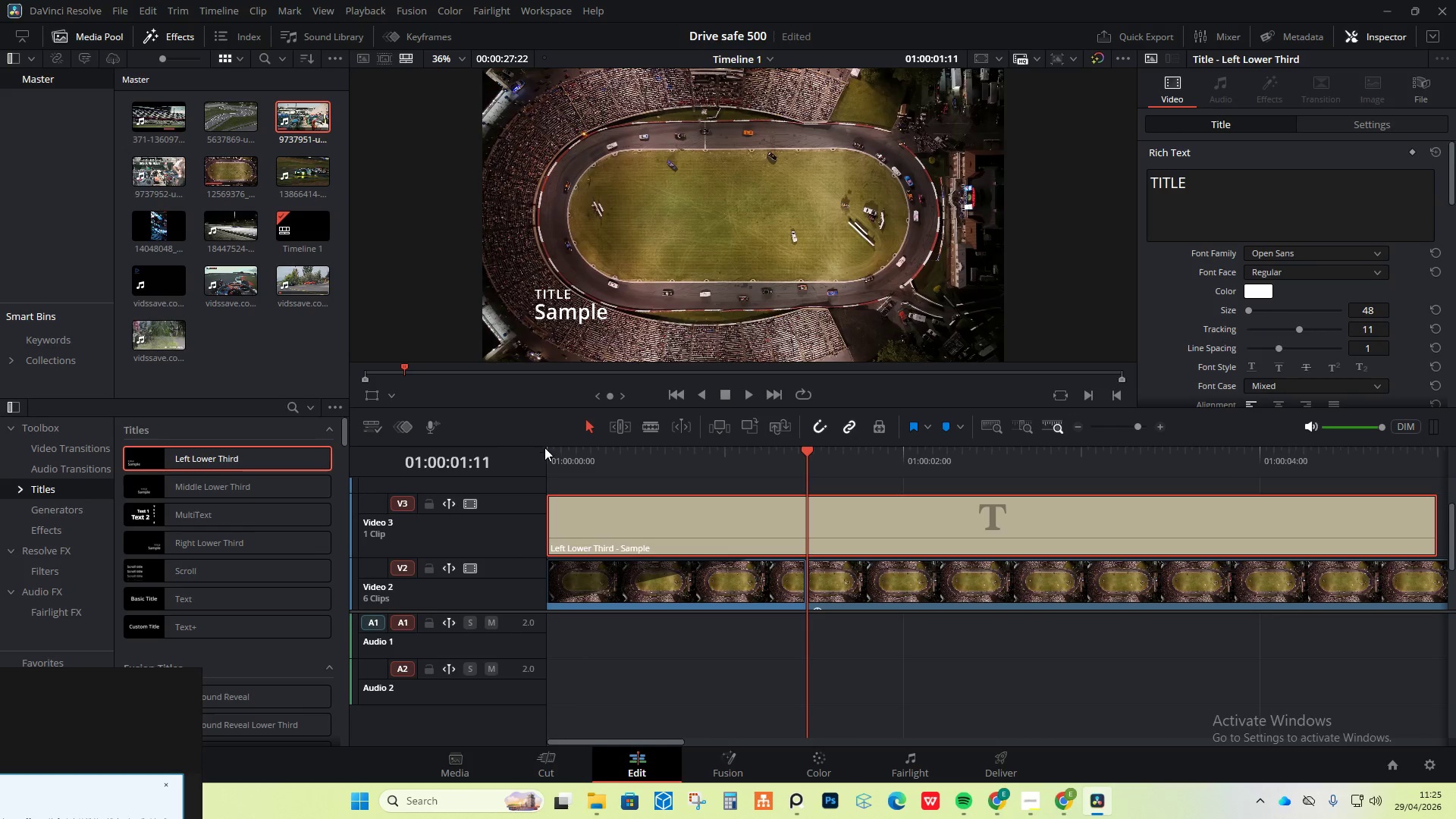 
scroll: coordinate [572, 532], scroll_direction: up, amount: 24.0